 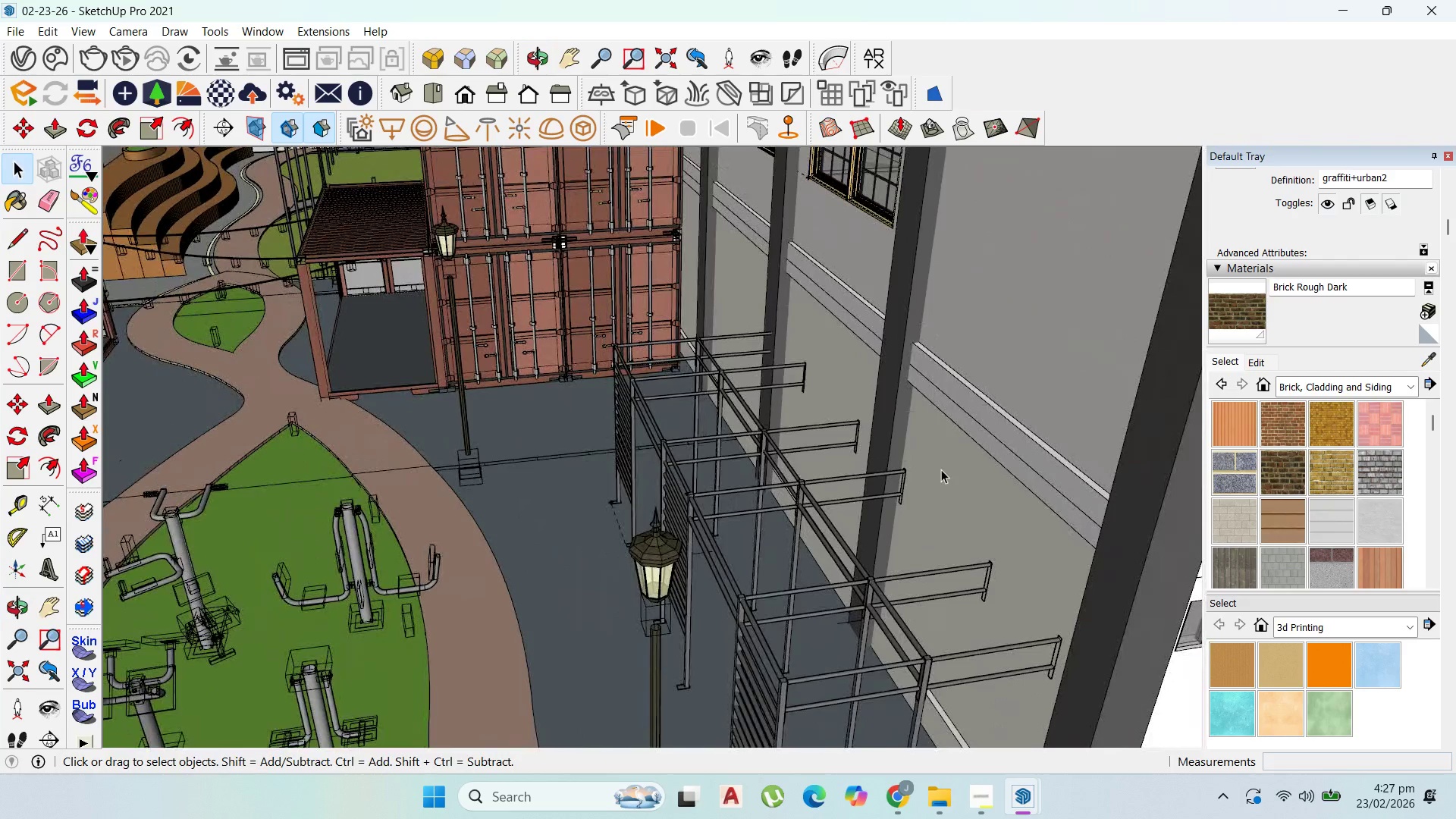 
scroll: coordinate [858, 506], scroll_direction: down, amount: 9.0
 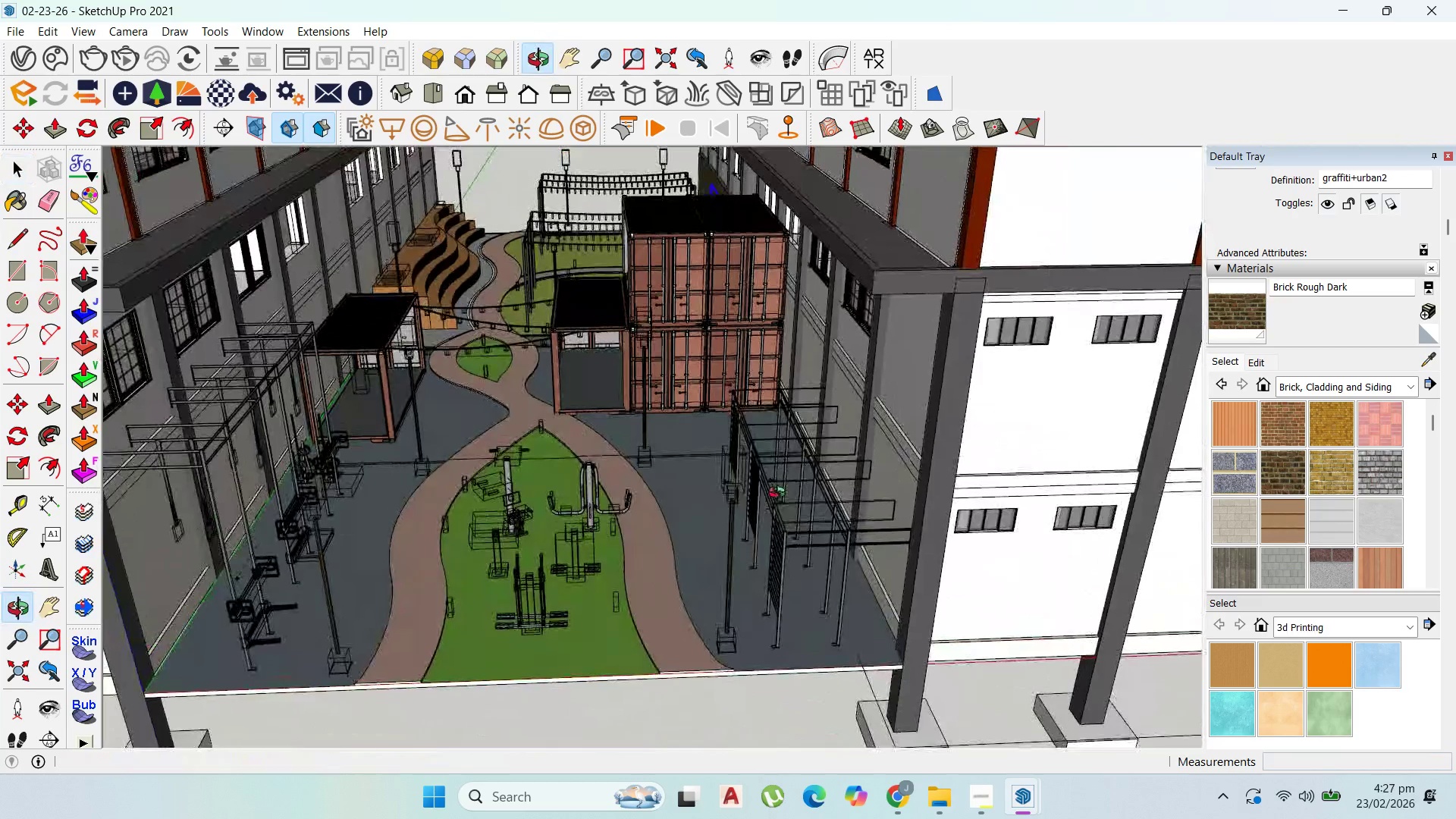 
scroll: coordinate [727, 402], scroll_direction: up, amount: 4.0
 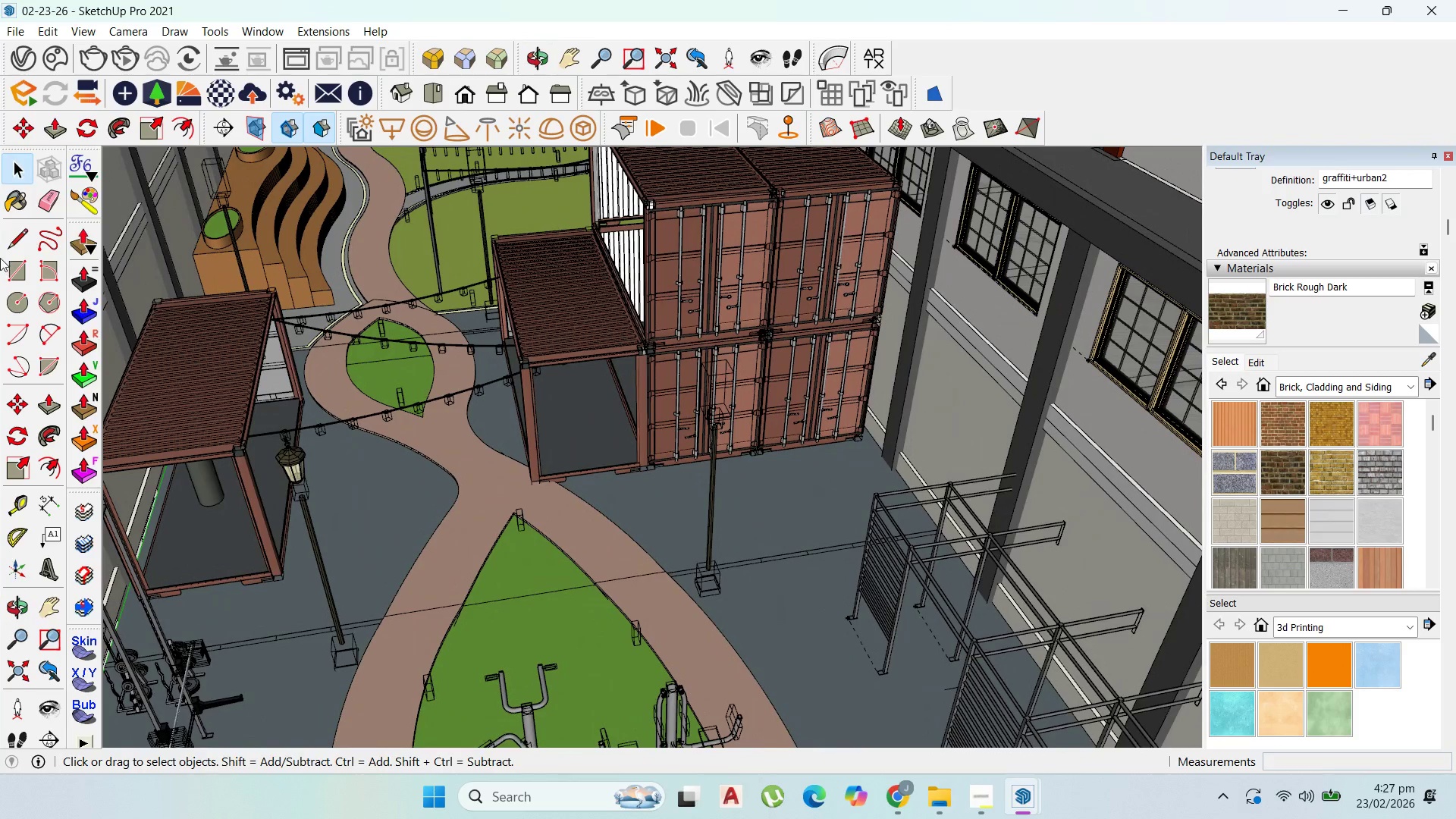 
left_click_drag(start_coordinate=[11, 273], to_coordinate=[24, 267])
 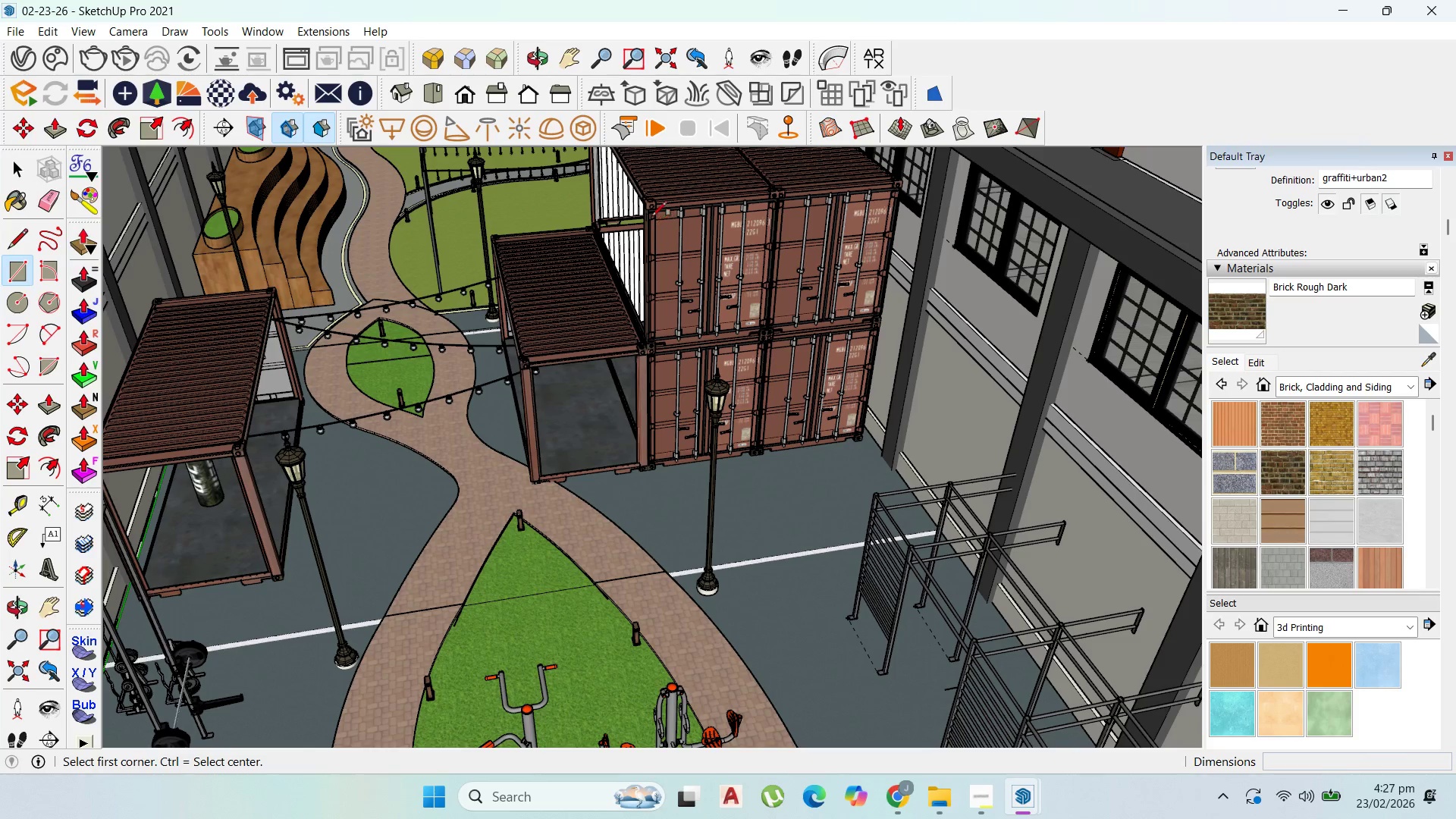 
scroll: coordinate [677, 257], scroll_direction: up, amount: 7.0
 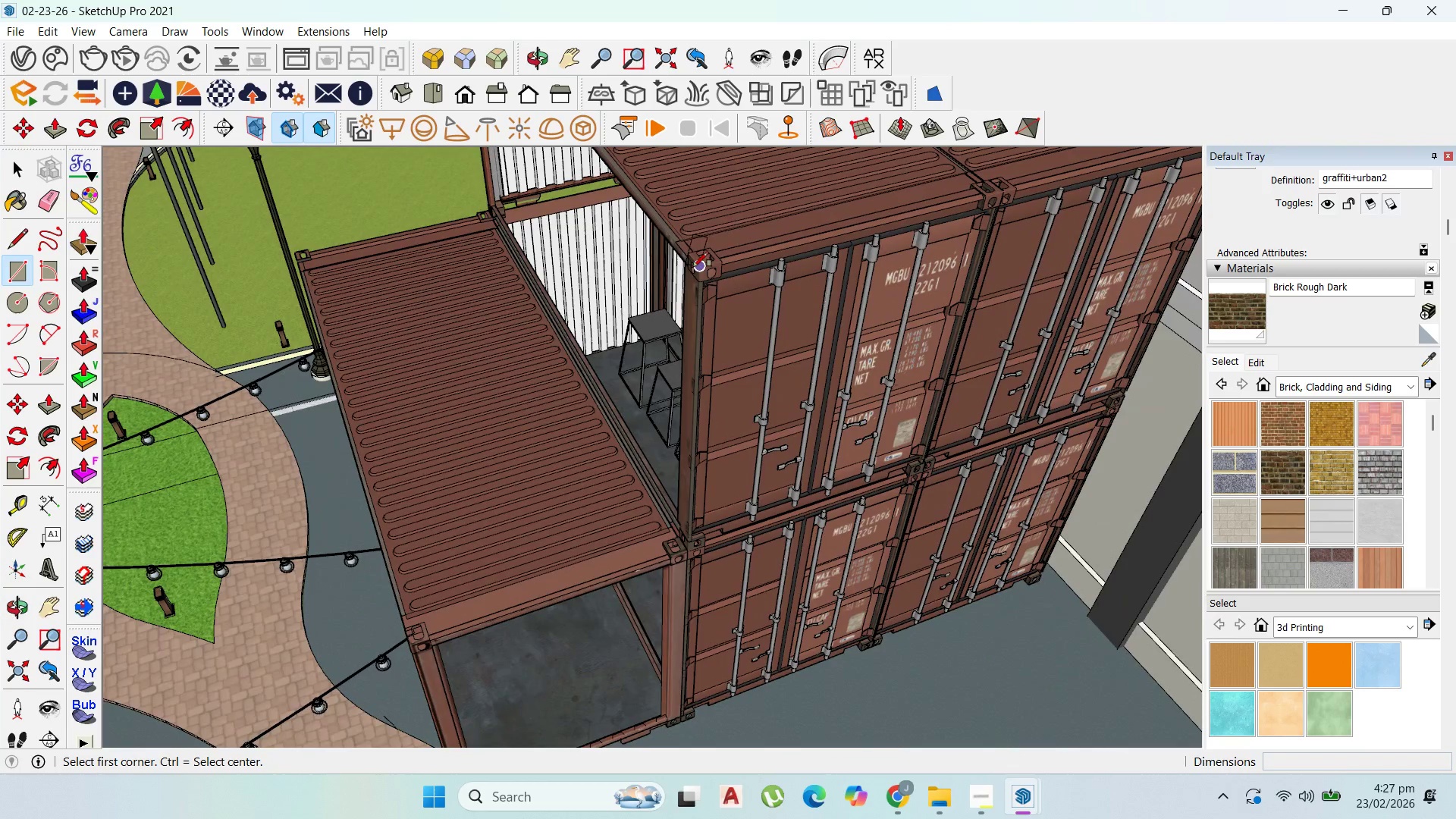 
scroll: coordinate [662, 243], scroll_direction: down, amount: 5.0
 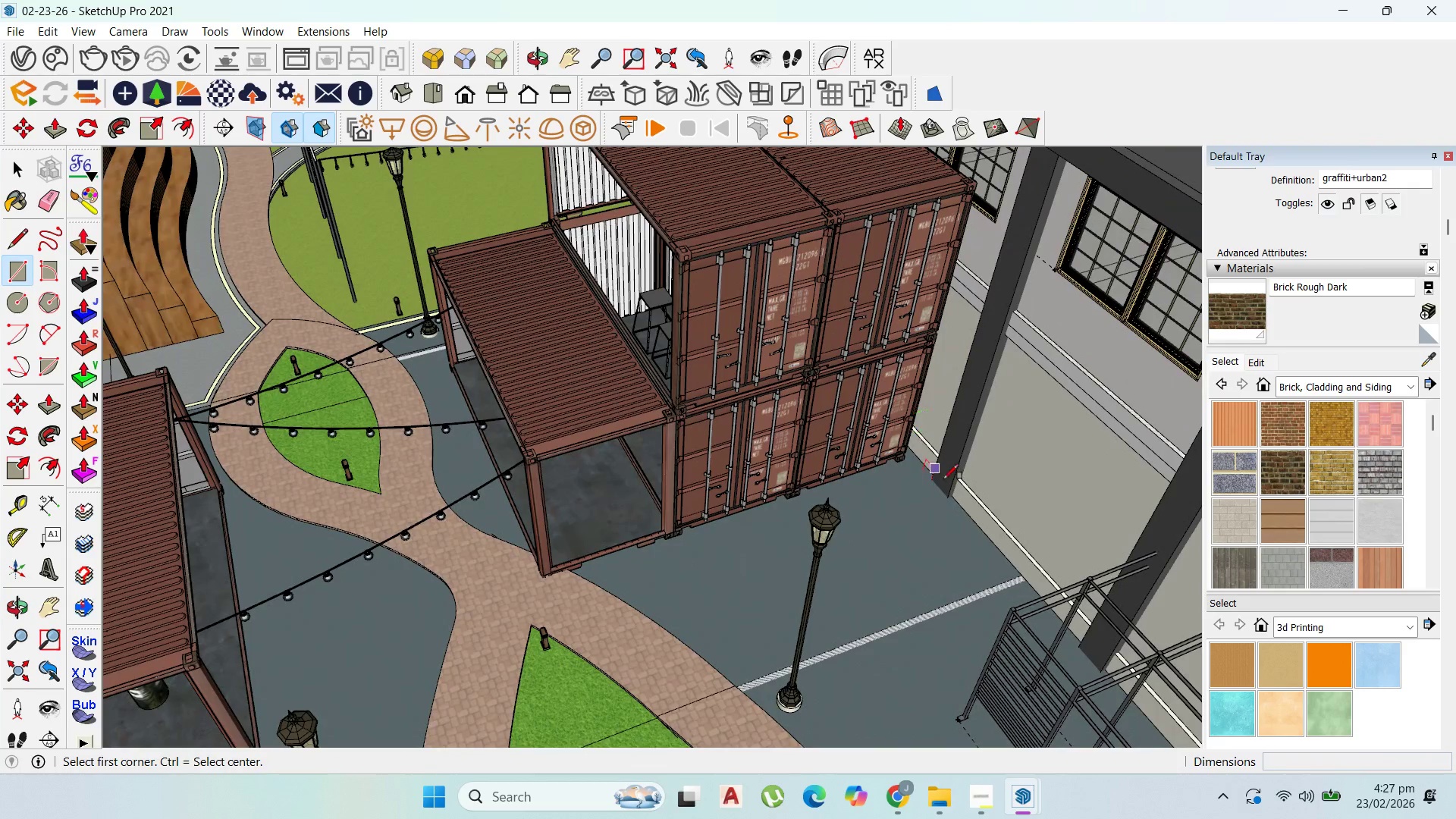 
scroll: coordinate [945, 481], scroll_direction: up, amount: 1.0
 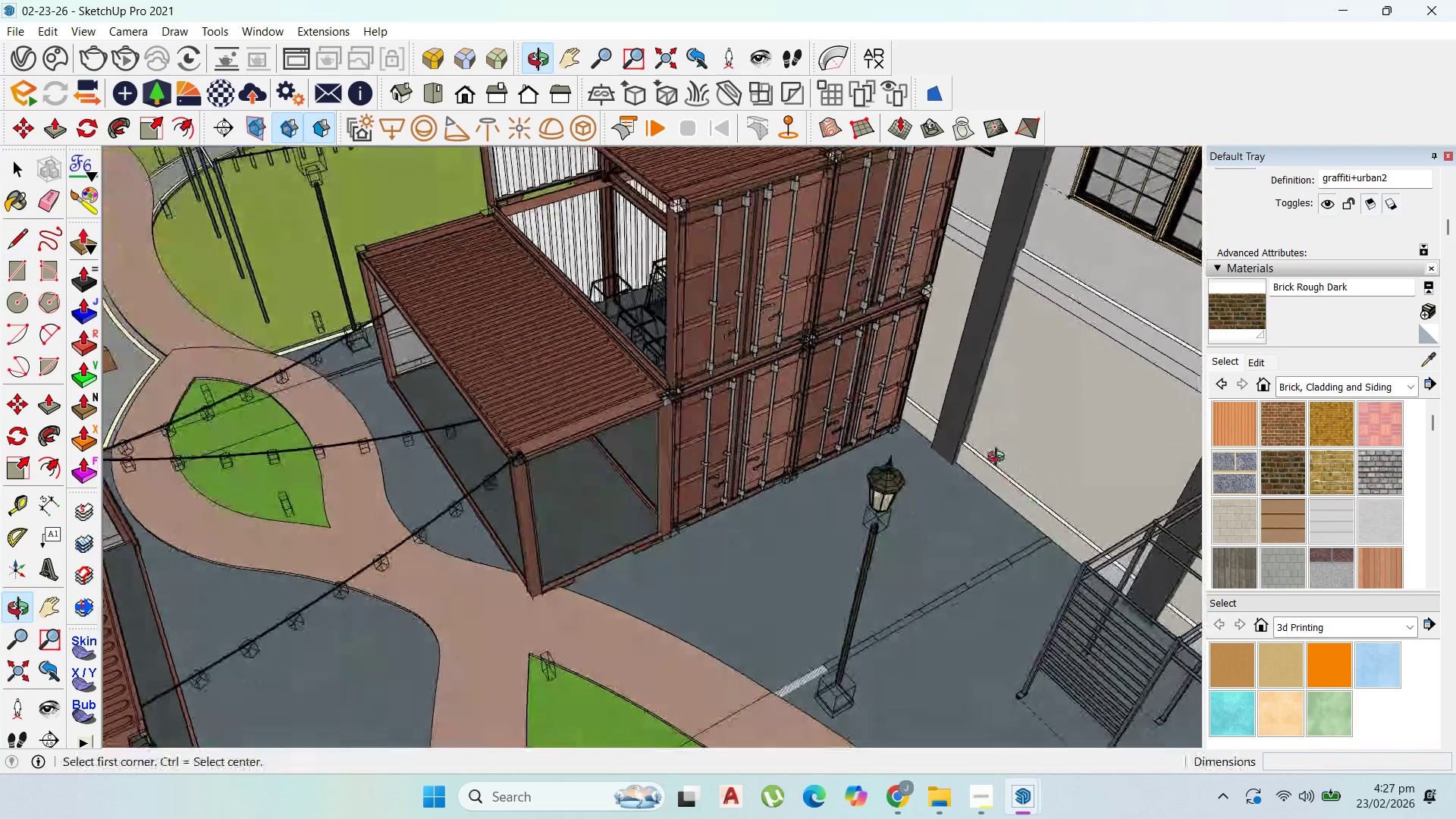 
scroll: coordinate [974, 454], scroll_direction: down, amount: 2.0
 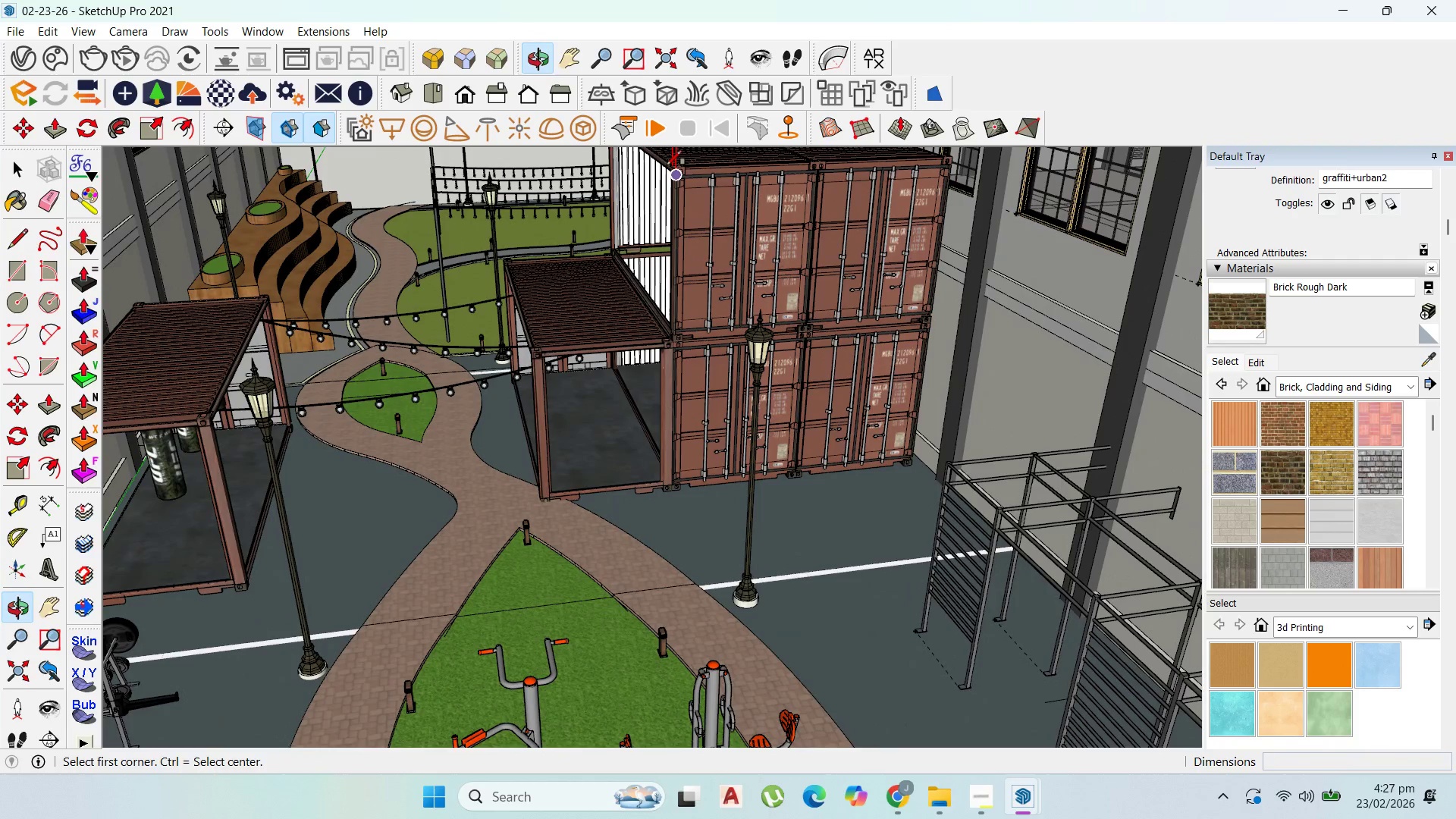 
left_click([673, 168])
 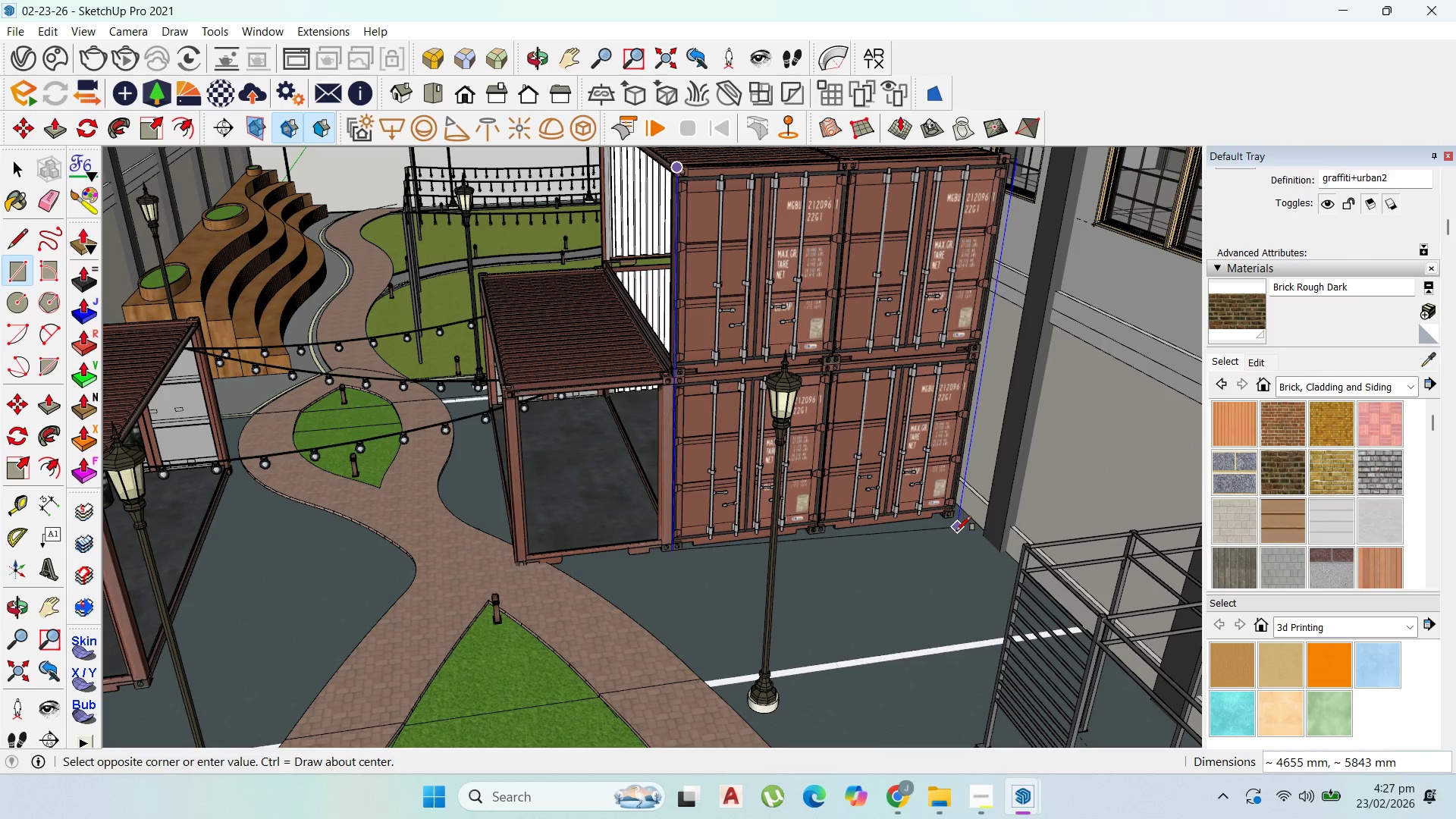 
scroll: coordinate [673, 168], scroll_direction: up, amount: 2.0
 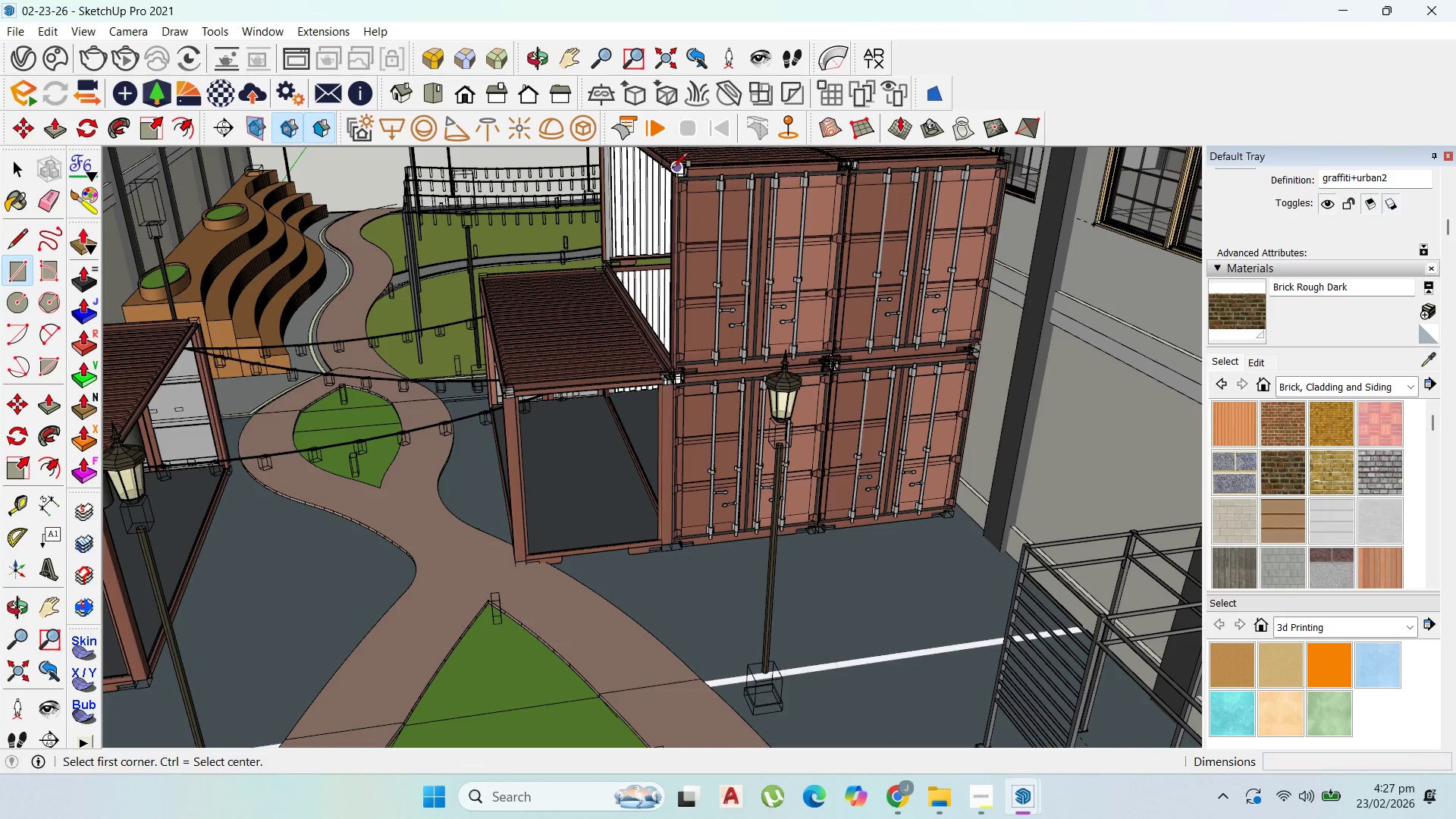 
key(ArrowRight)
 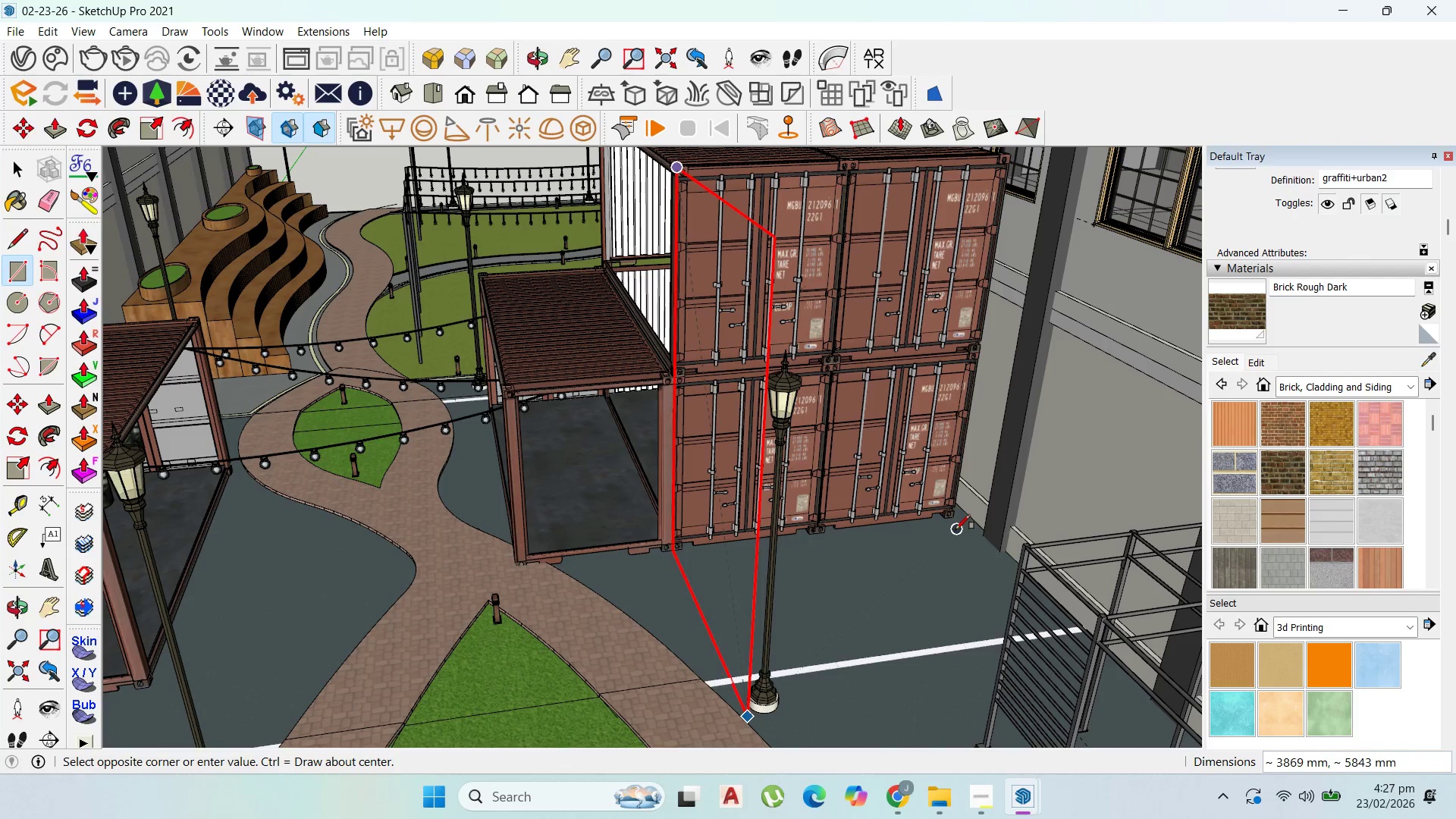 
key(ArrowUp)
 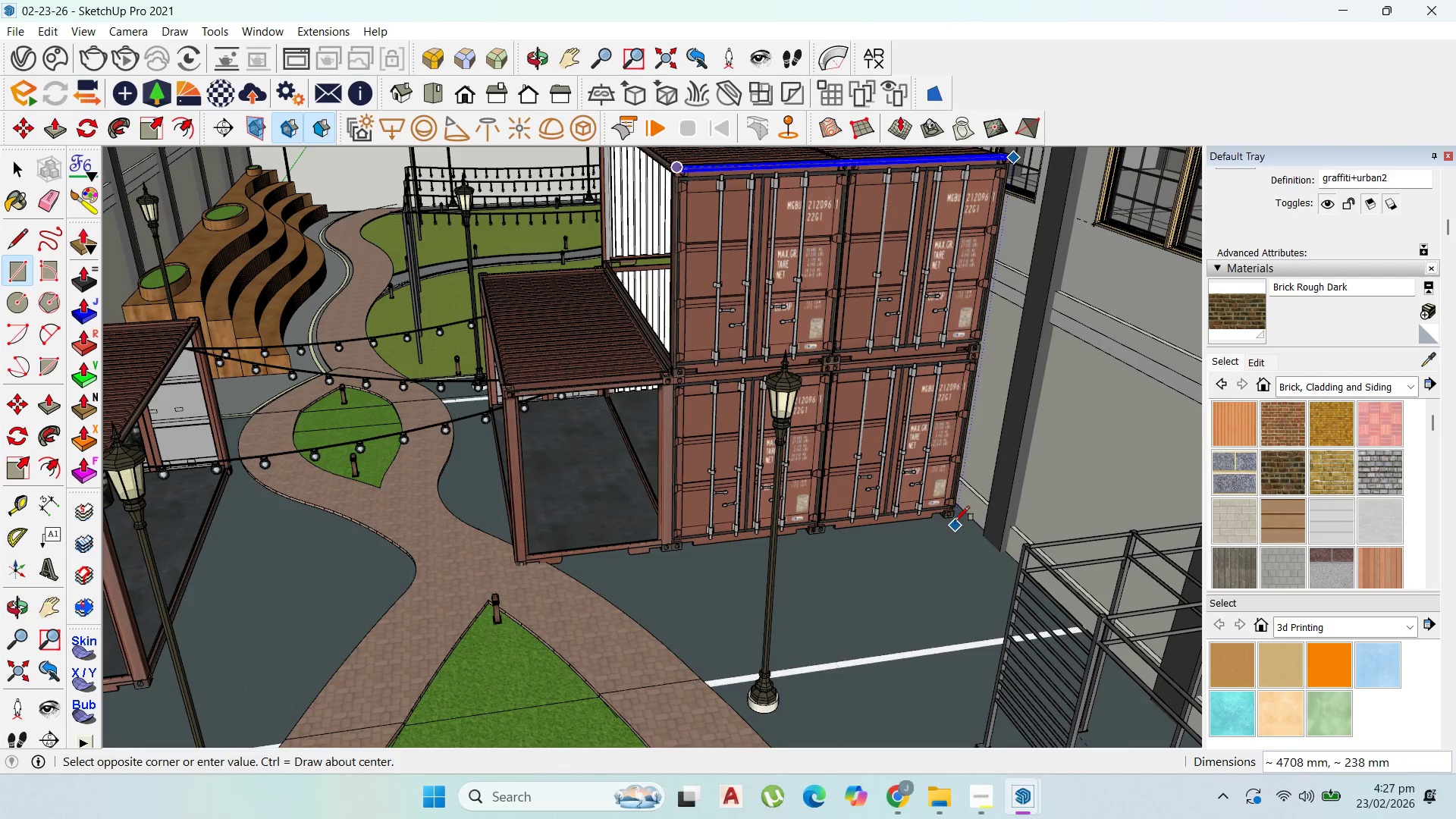 
key(ArrowLeft)
 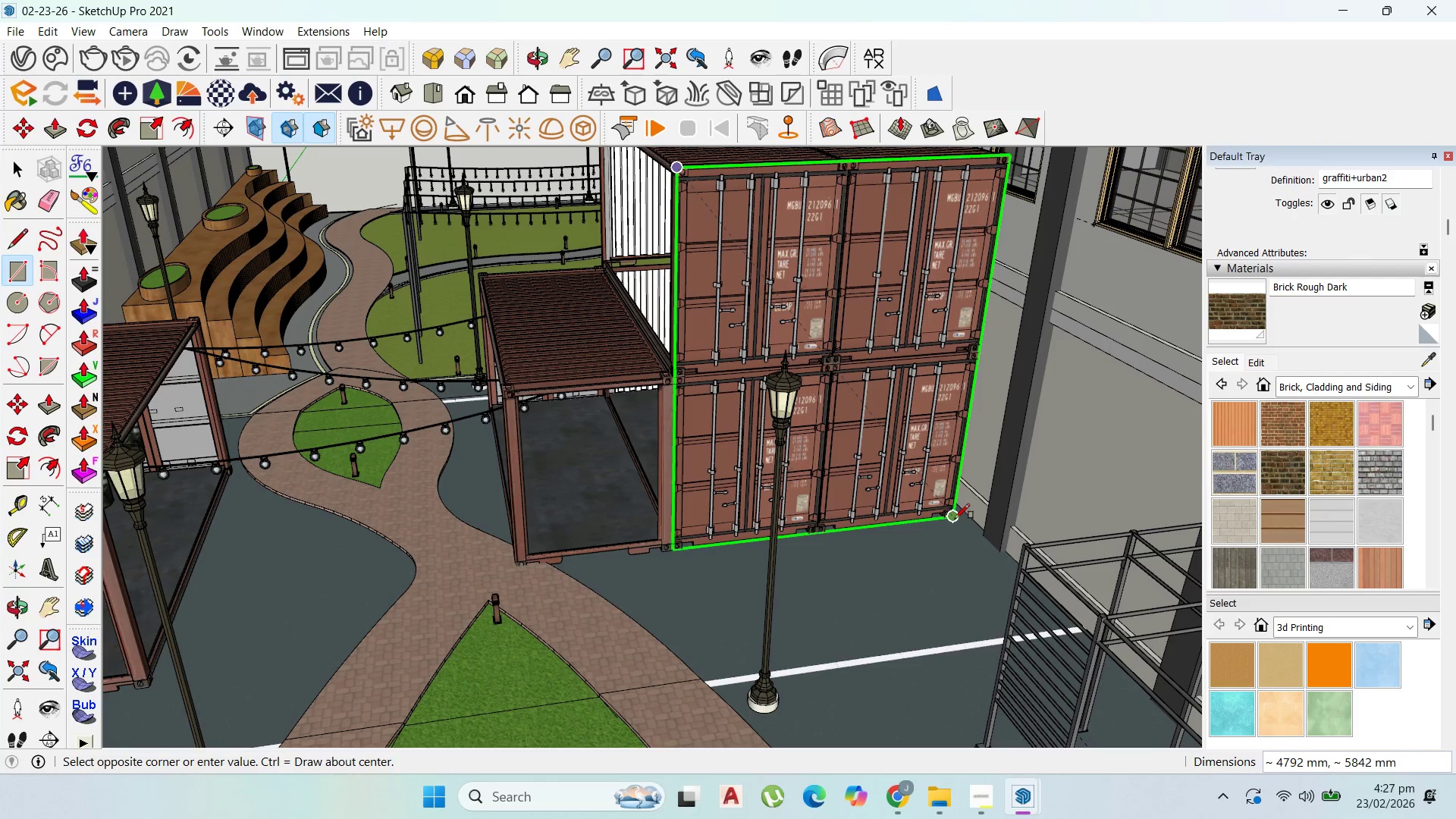 
left_click([955, 519])
 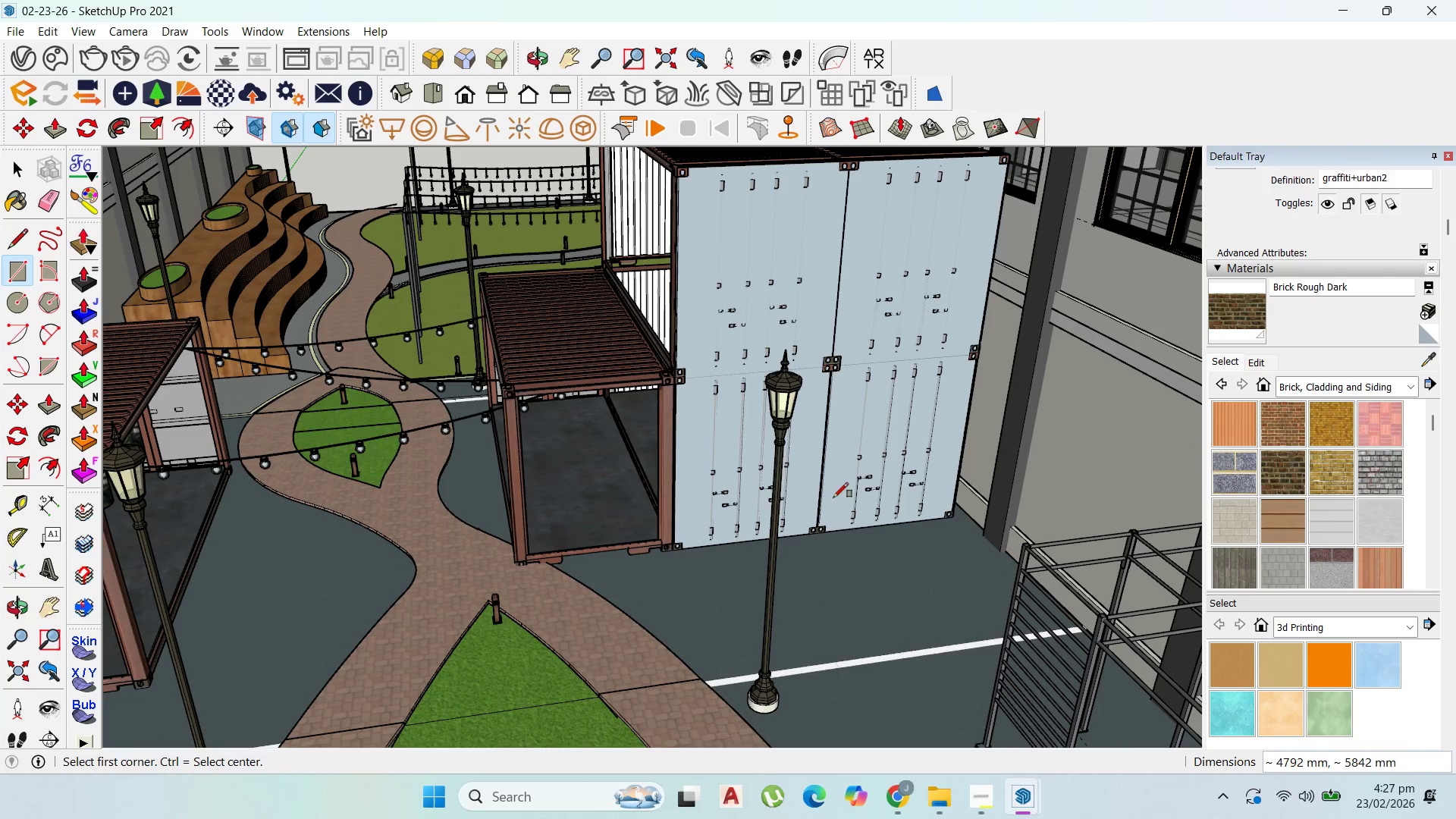 
scroll: coordinate [841, 508], scroll_direction: down, amount: 1.0
 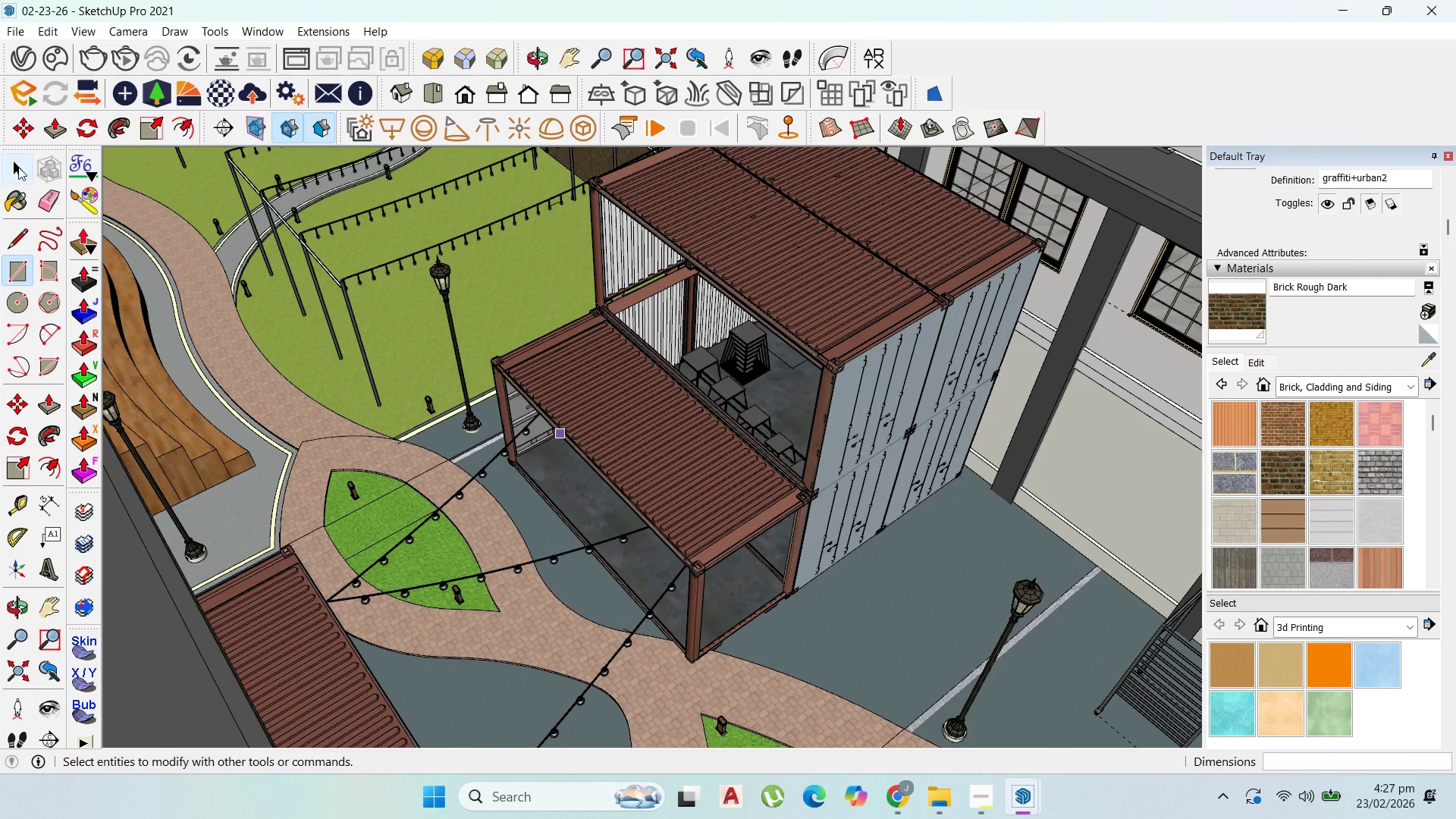 
left_click([856, 411])
 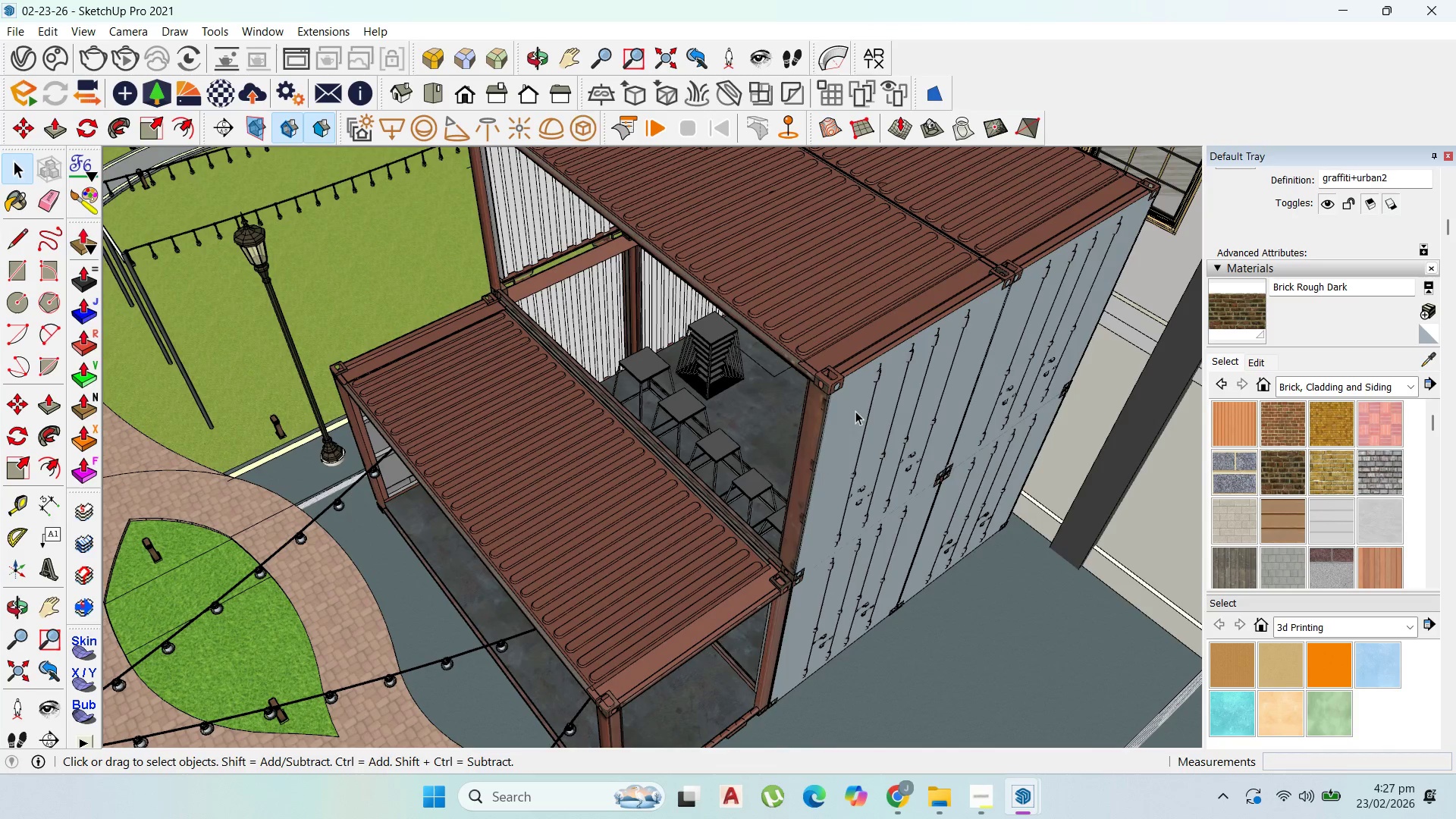 
scroll: coordinate [862, 392], scroll_direction: up, amount: 5.0
 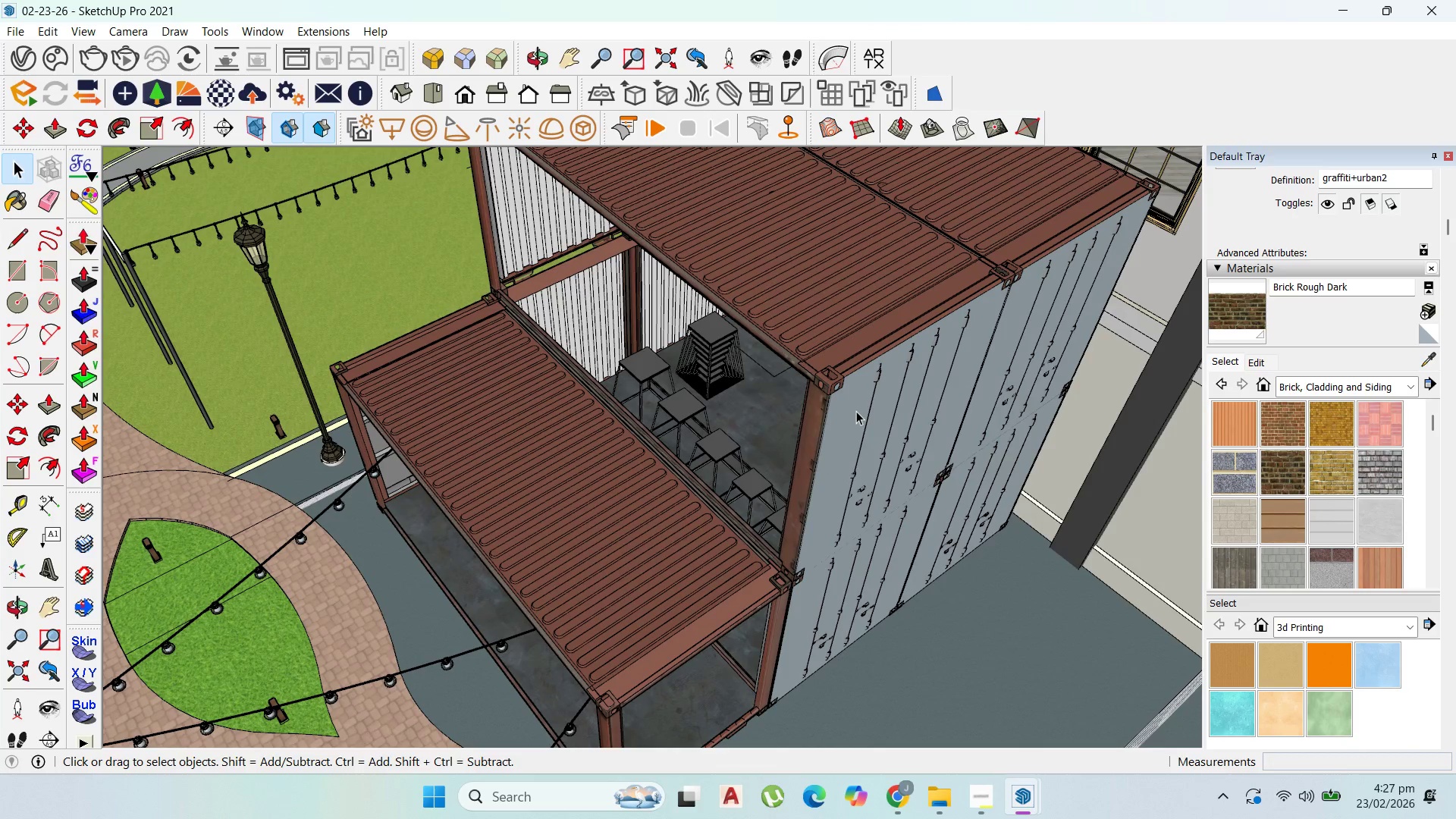 
double_click([855, 411])
 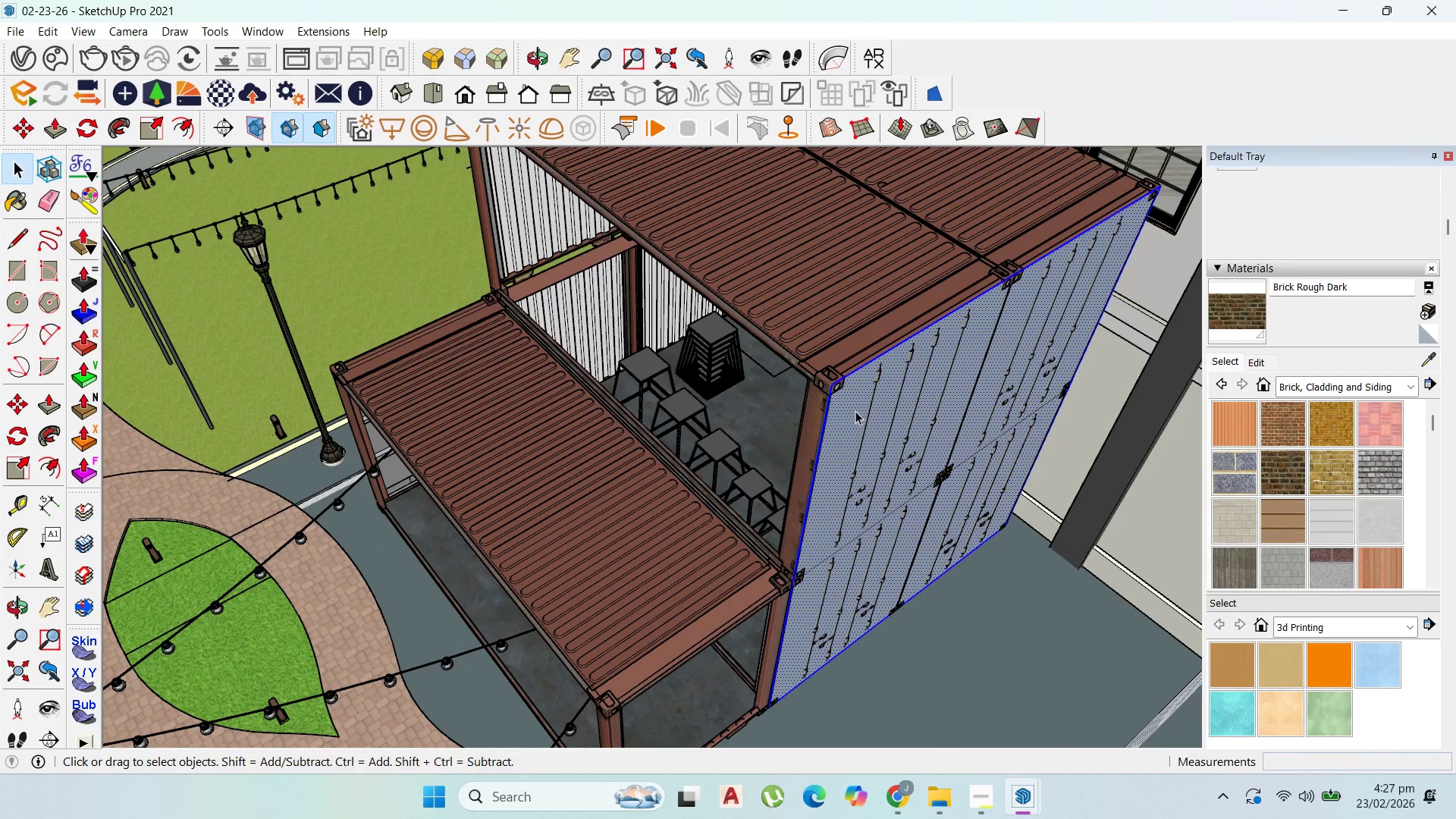 
right_click([855, 411])
 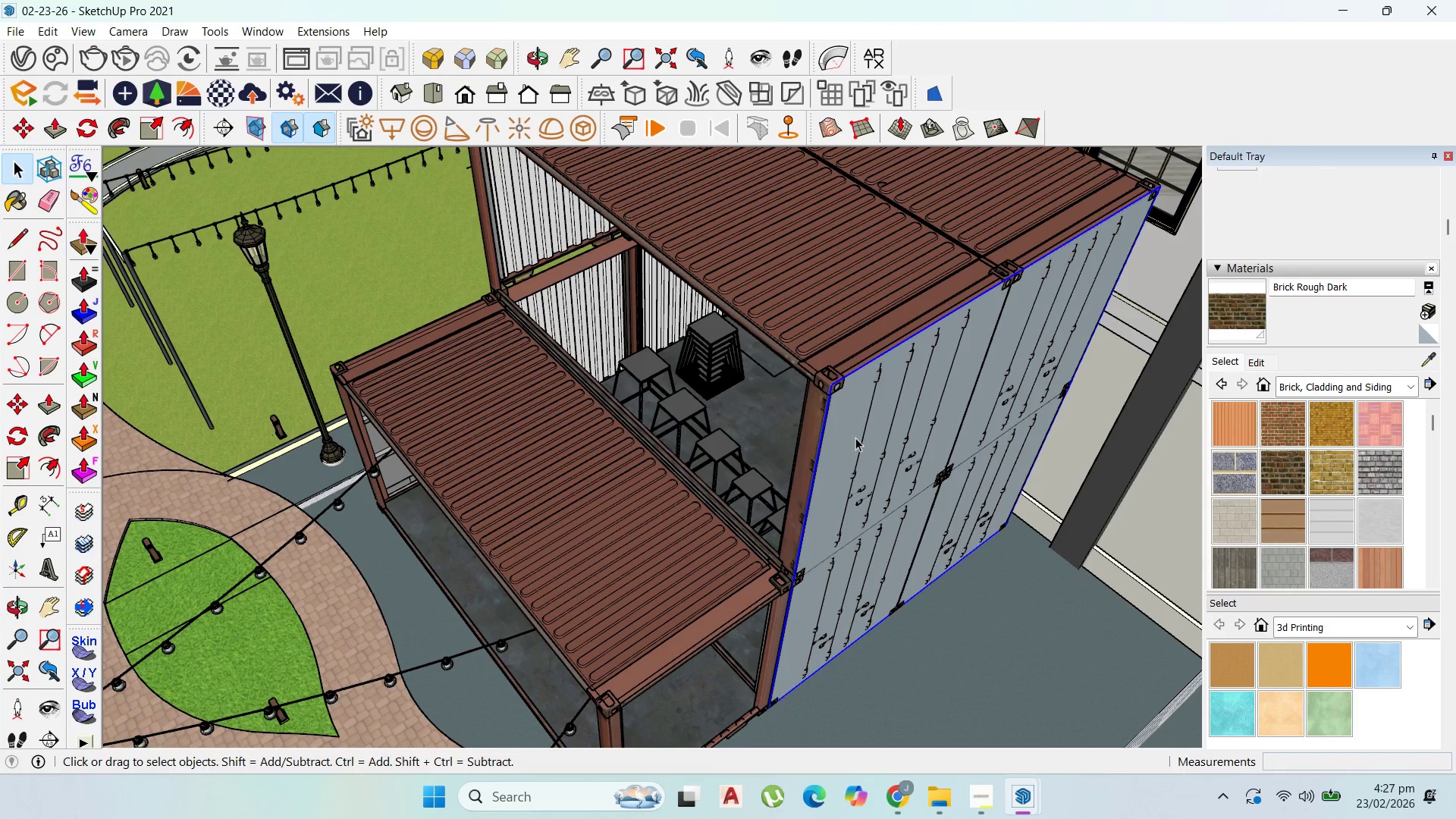 
double_click([848, 437])
 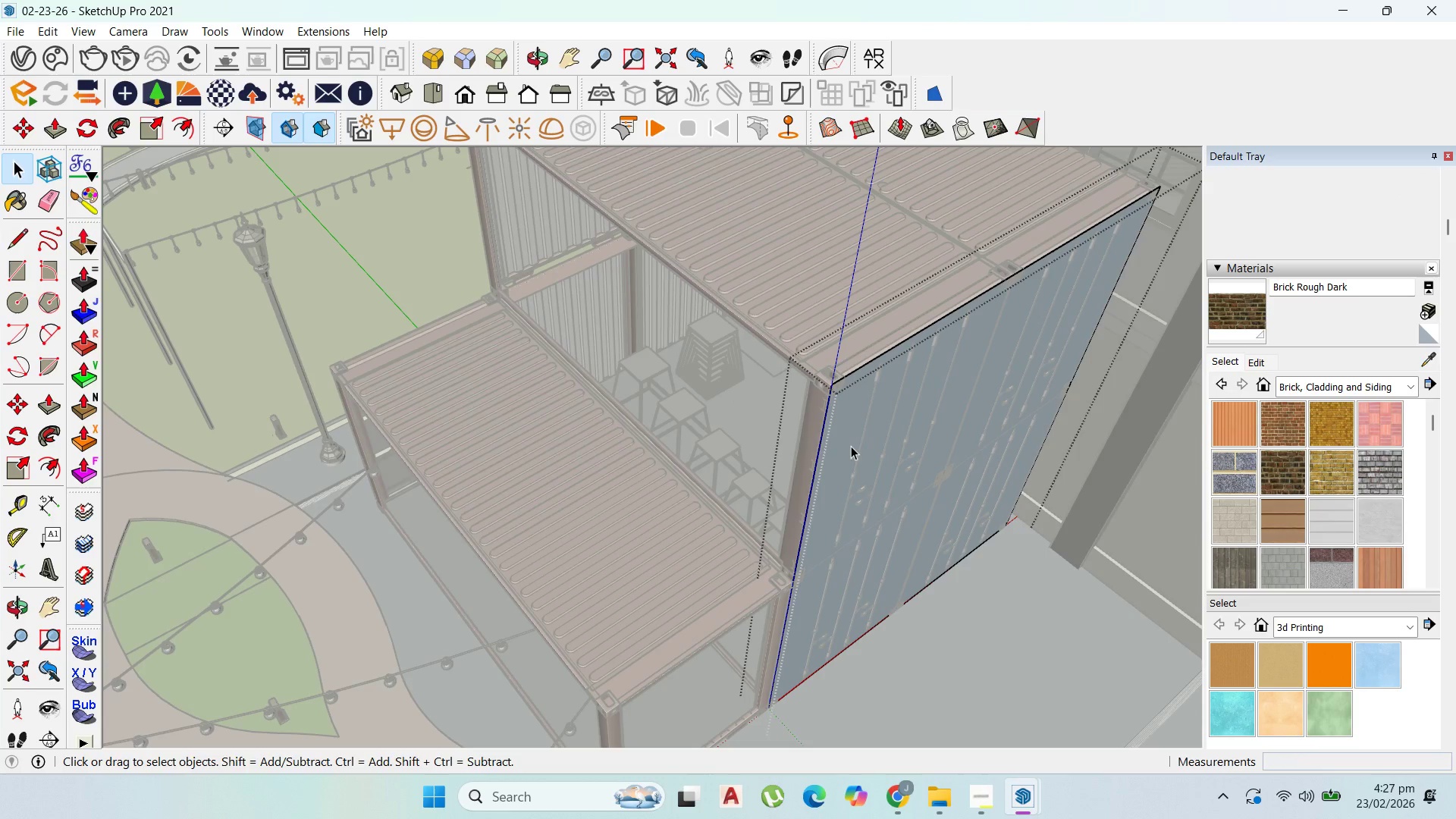 
key(P)
 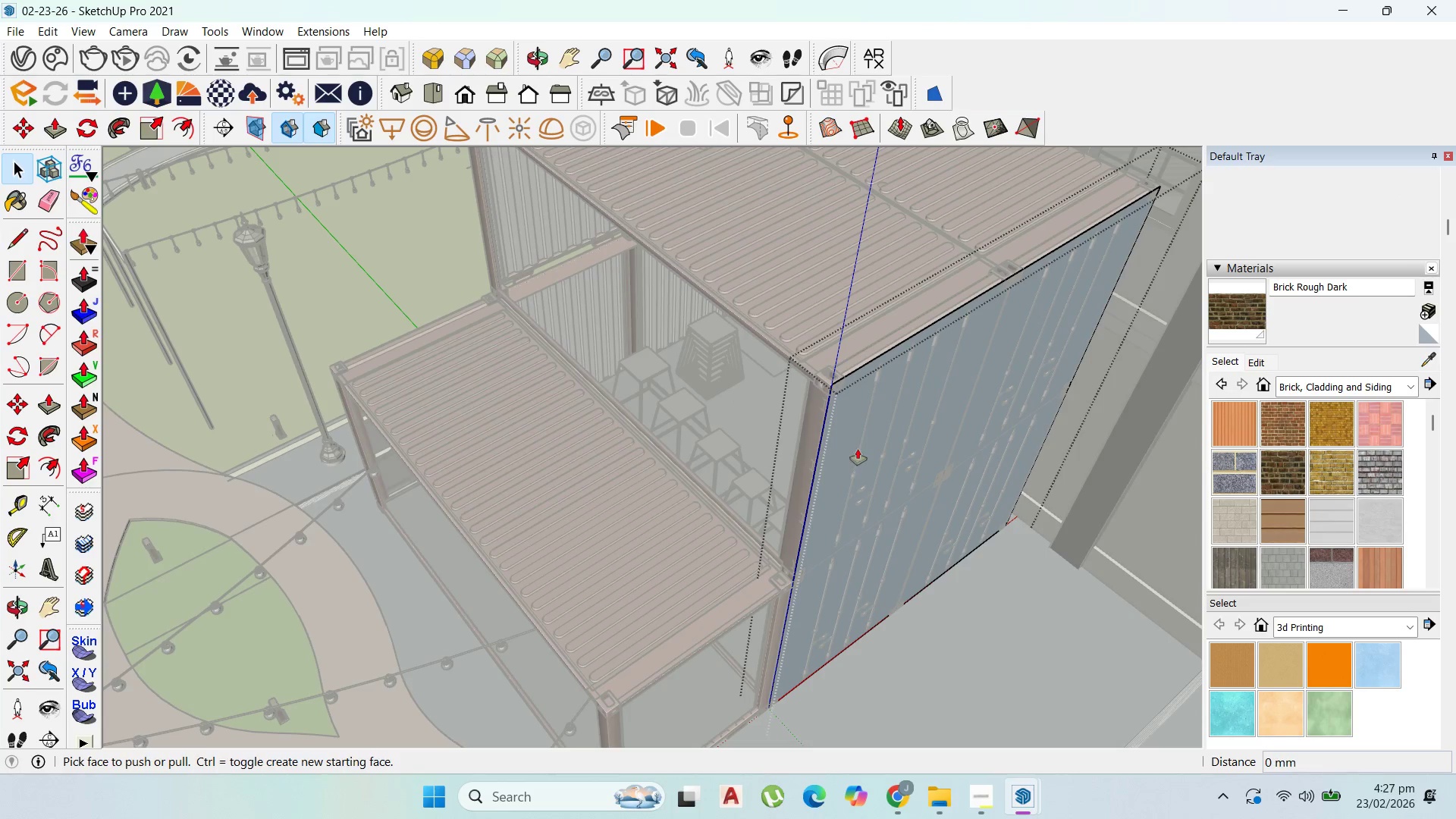 
left_click_drag(start_coordinate=[851, 446], to_coordinate=[859, 454])
 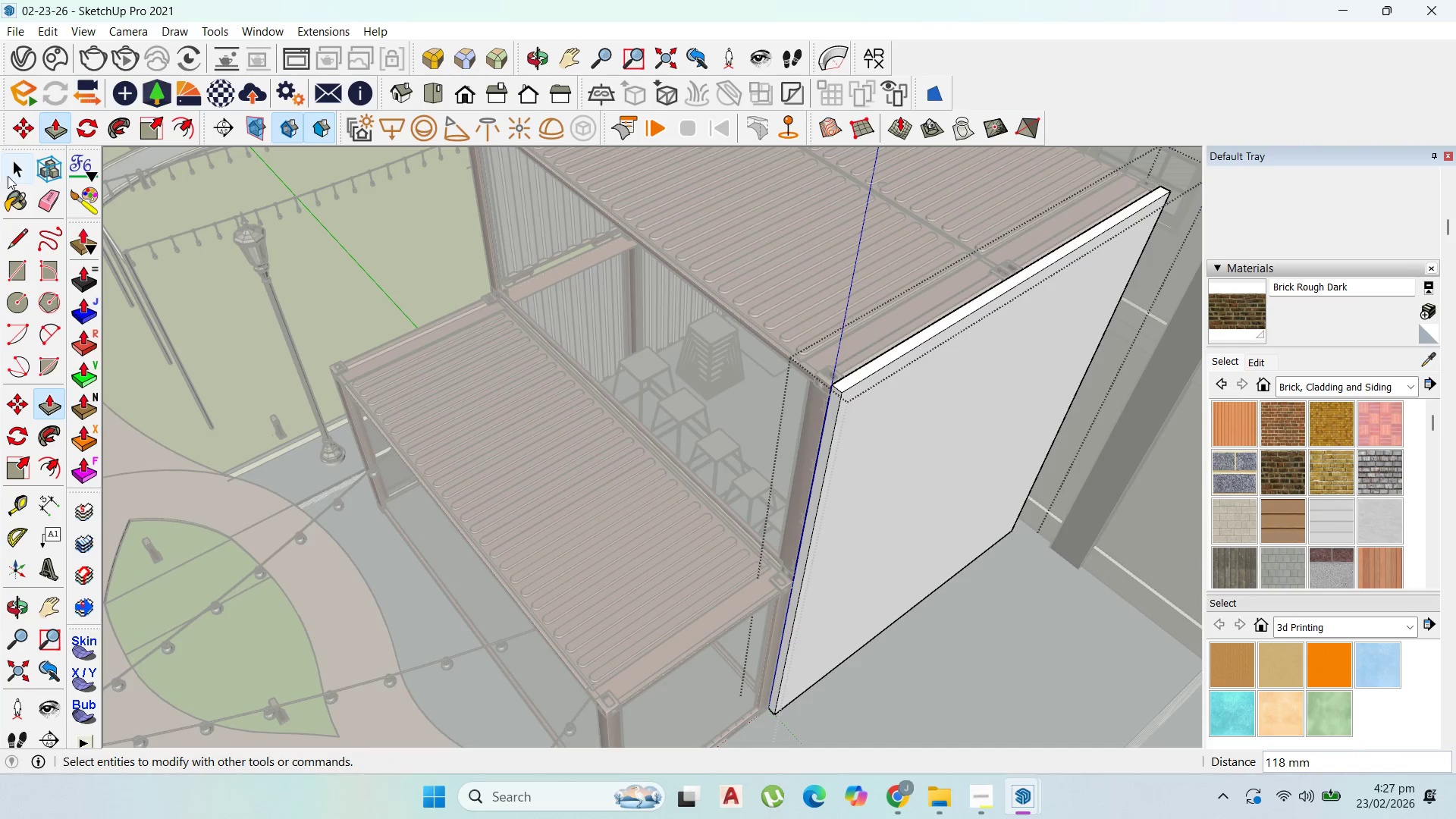 
left_click([16, 164])
 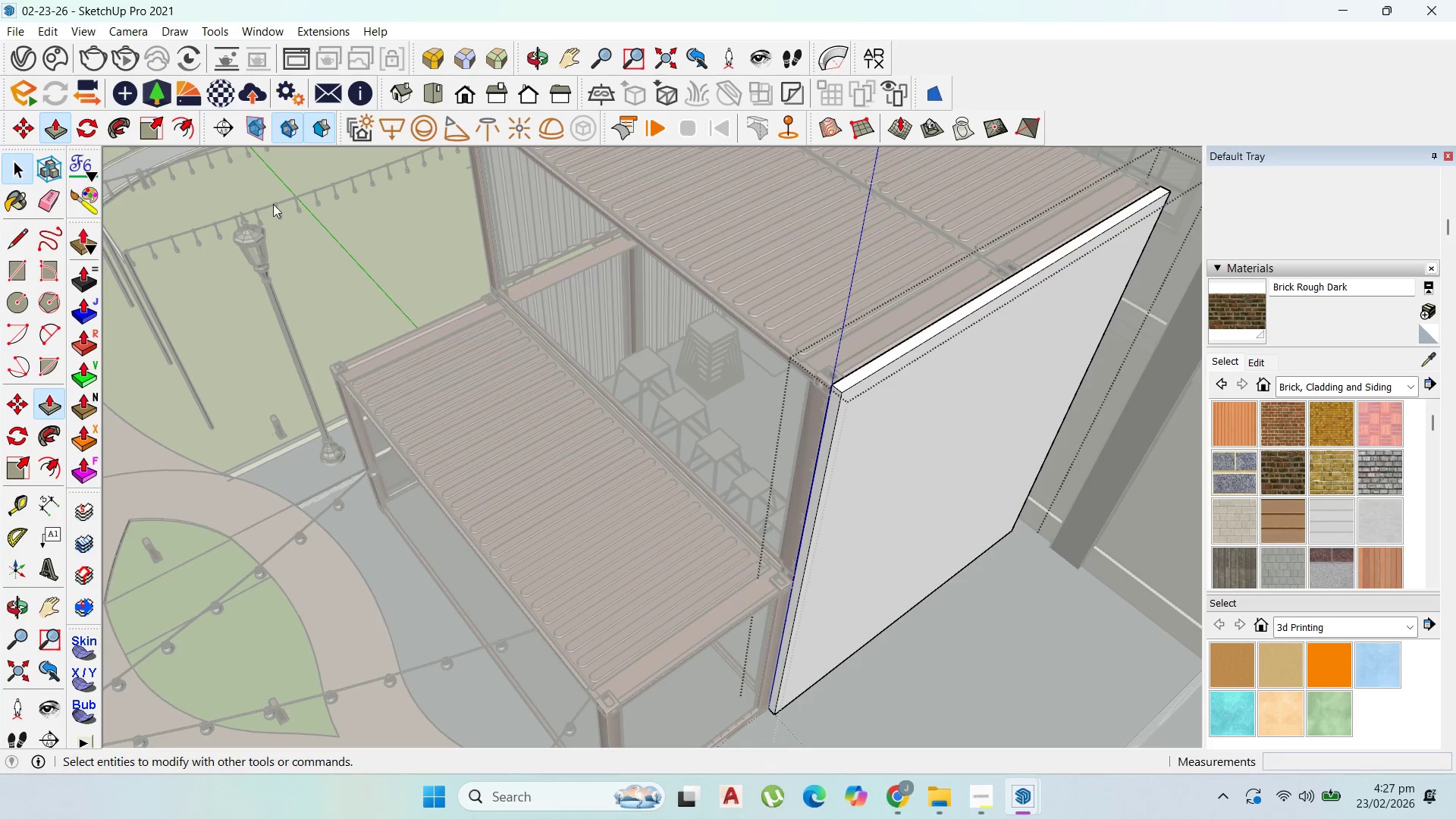 
key(Escape)
 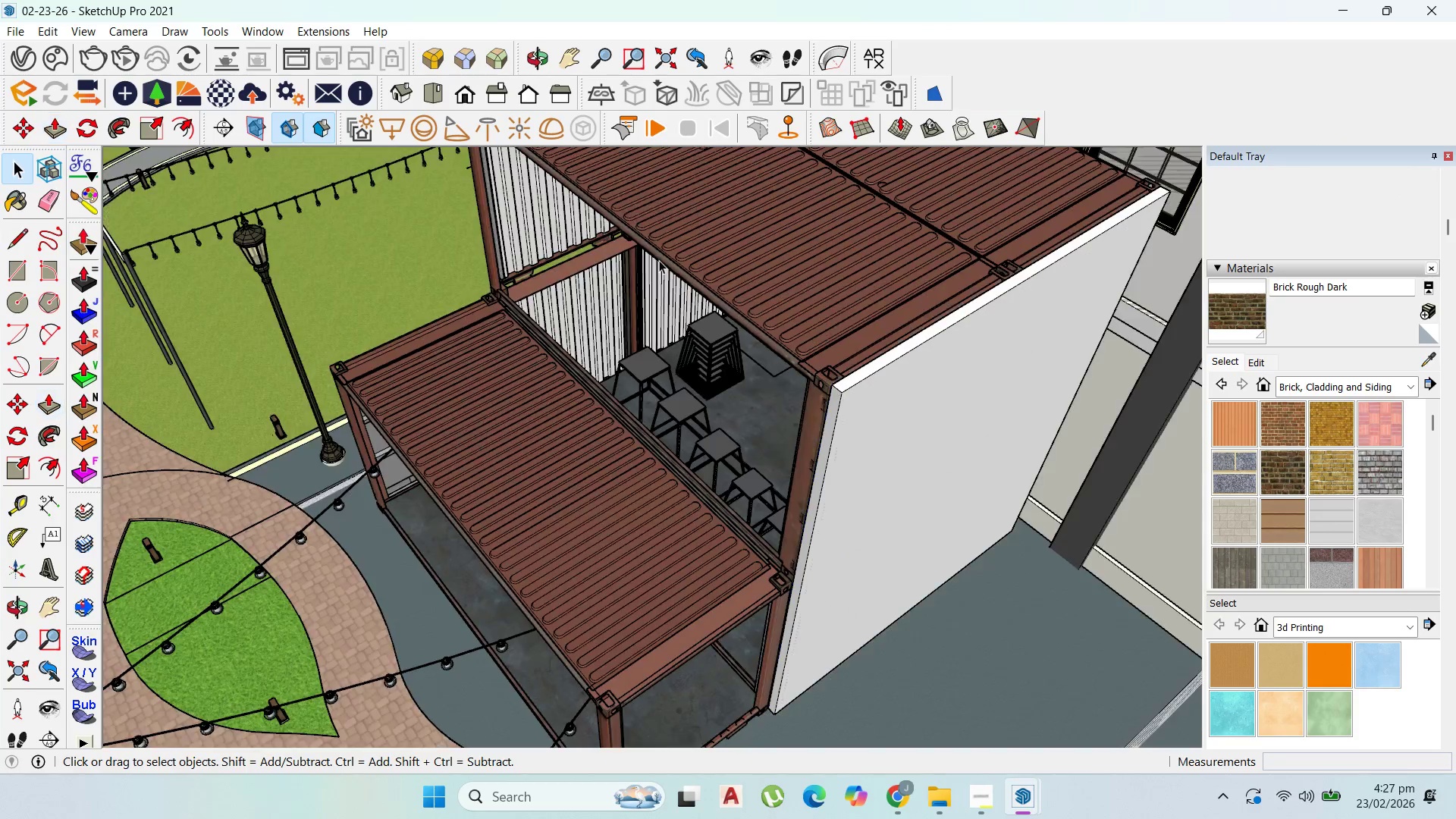 
key(Escape)
 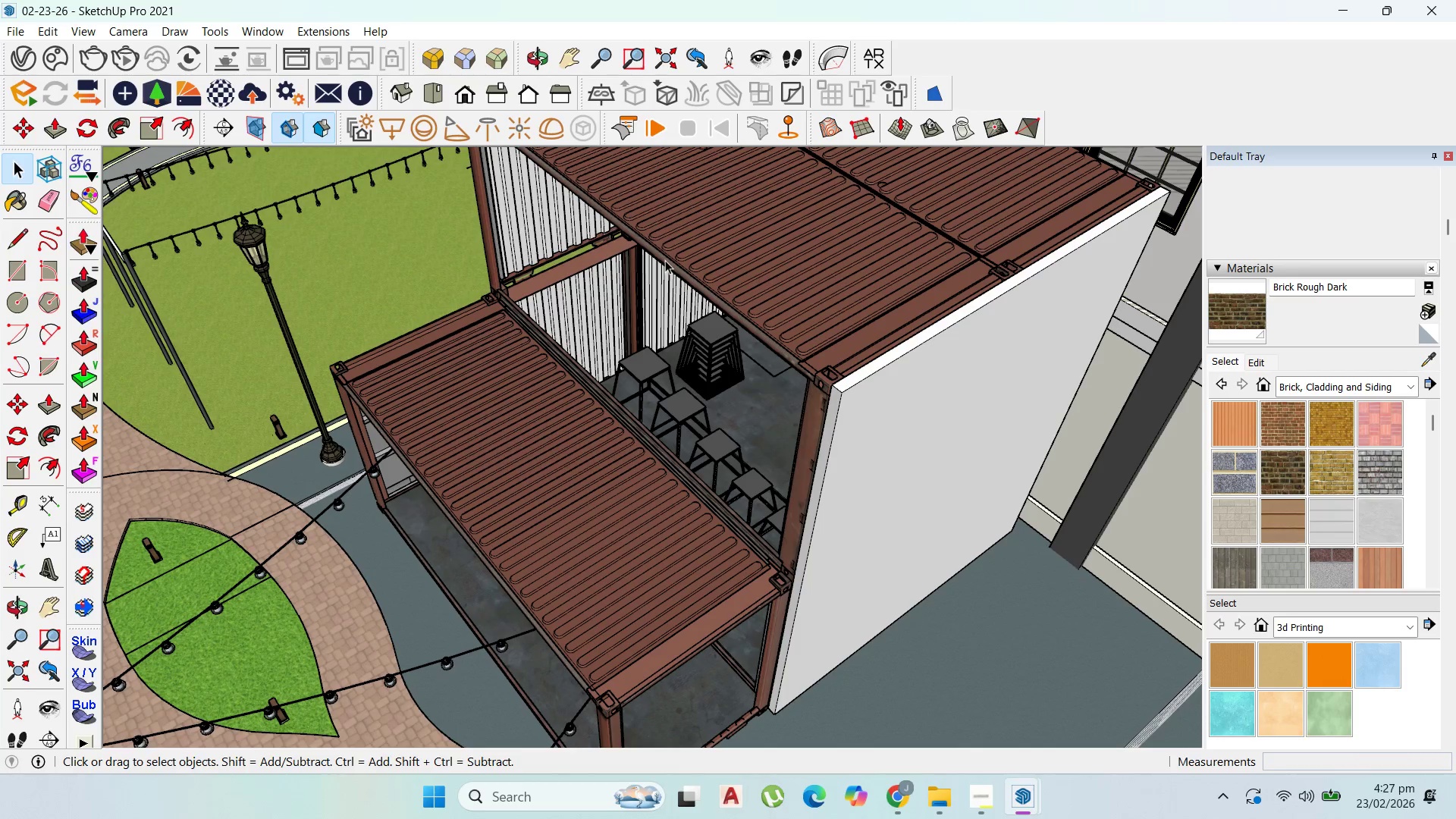 
key(Escape)
 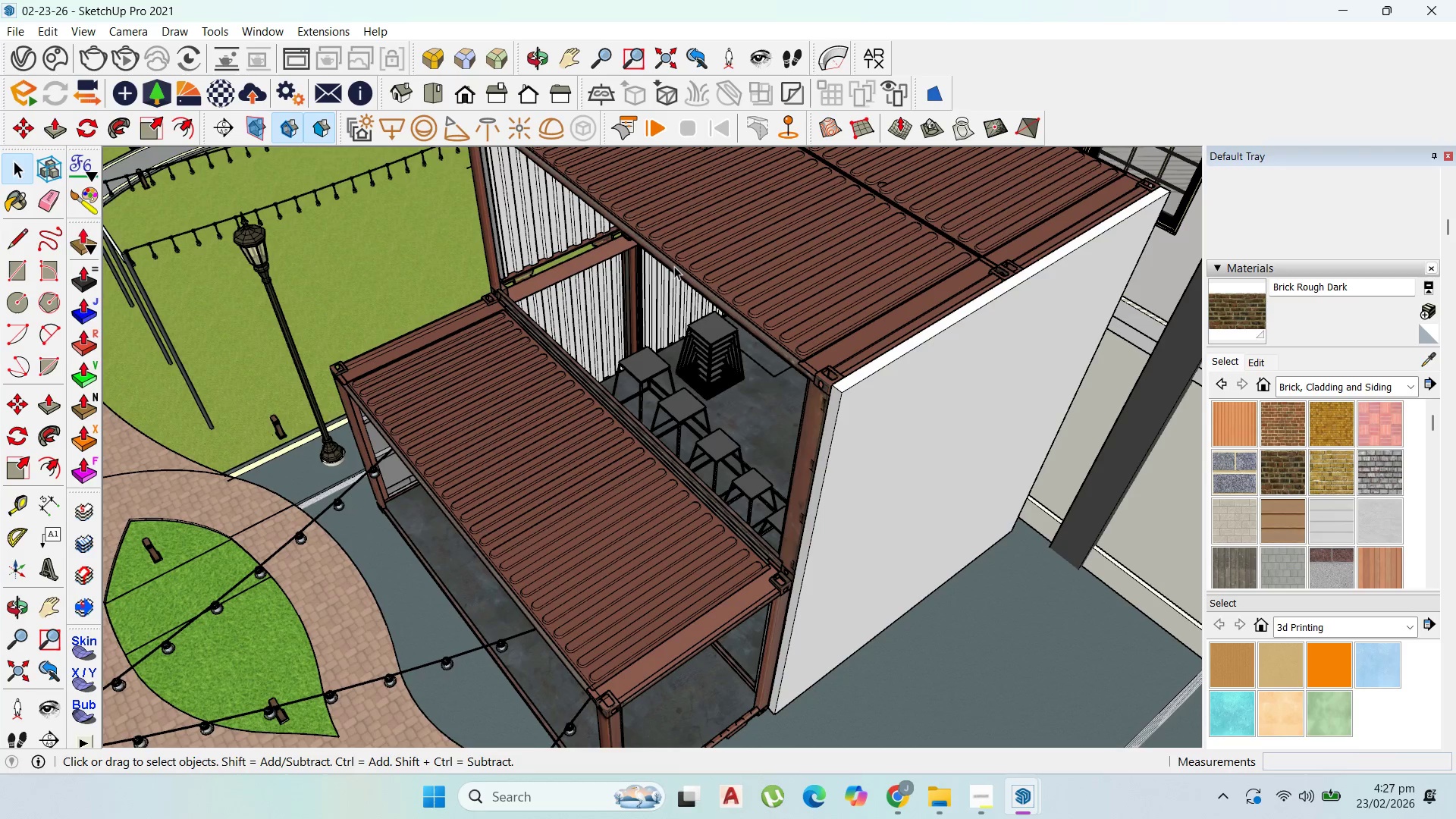 
scroll: coordinate [784, 278], scroll_direction: down, amount: 17.0
 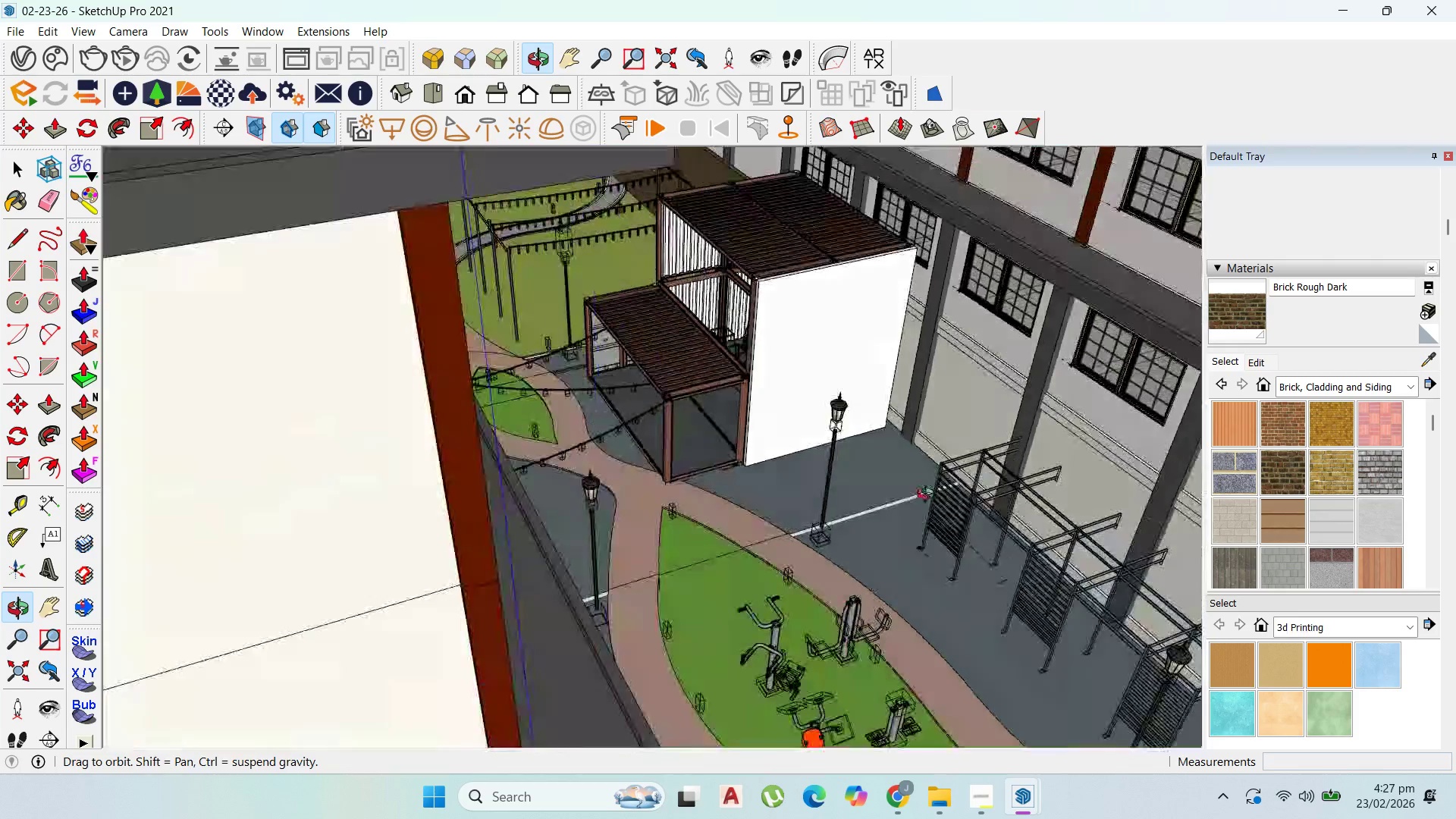 
left_click([863, 363])
 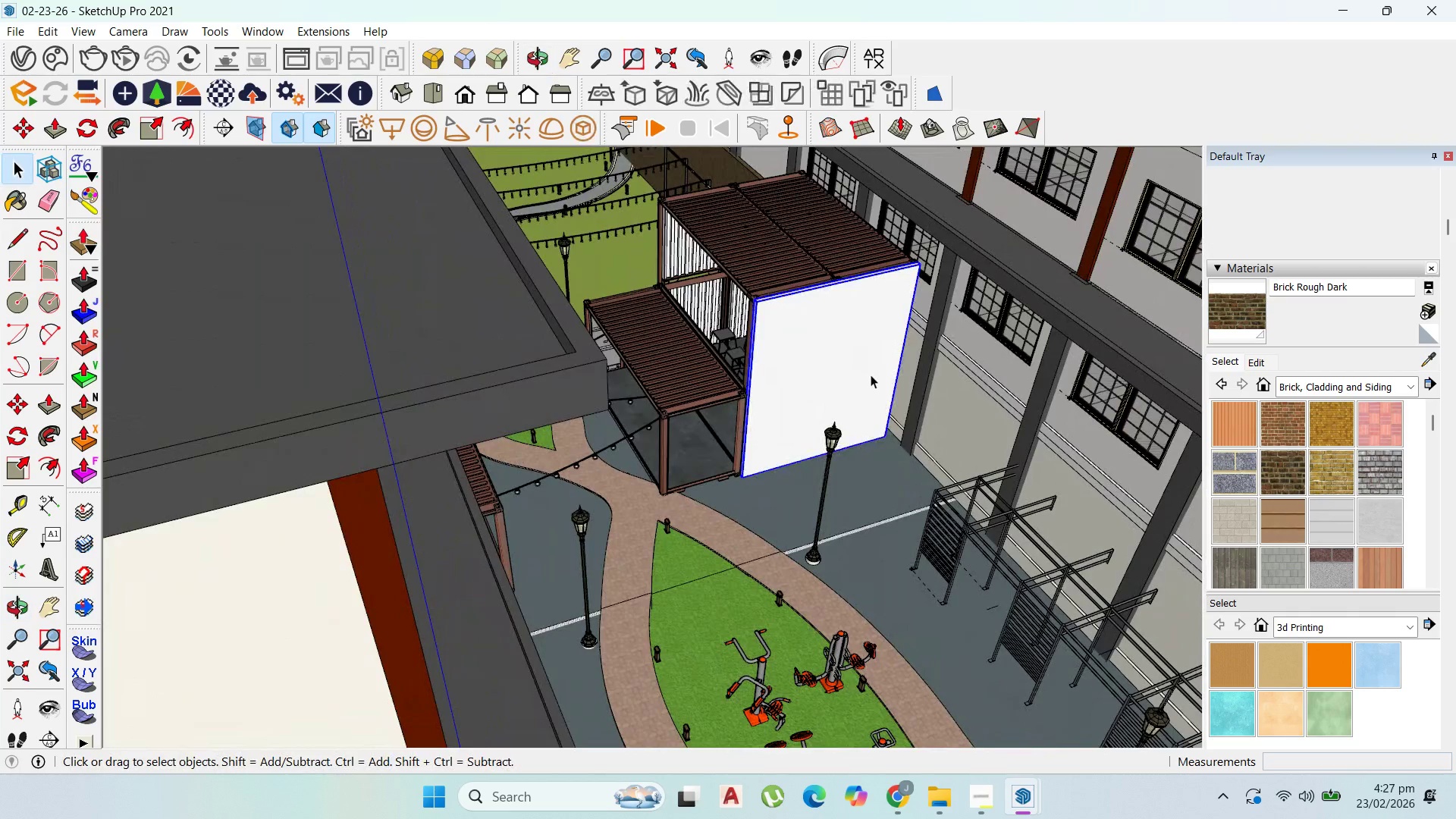 
scroll: coordinate [874, 391], scroll_direction: up, amount: 5.0
 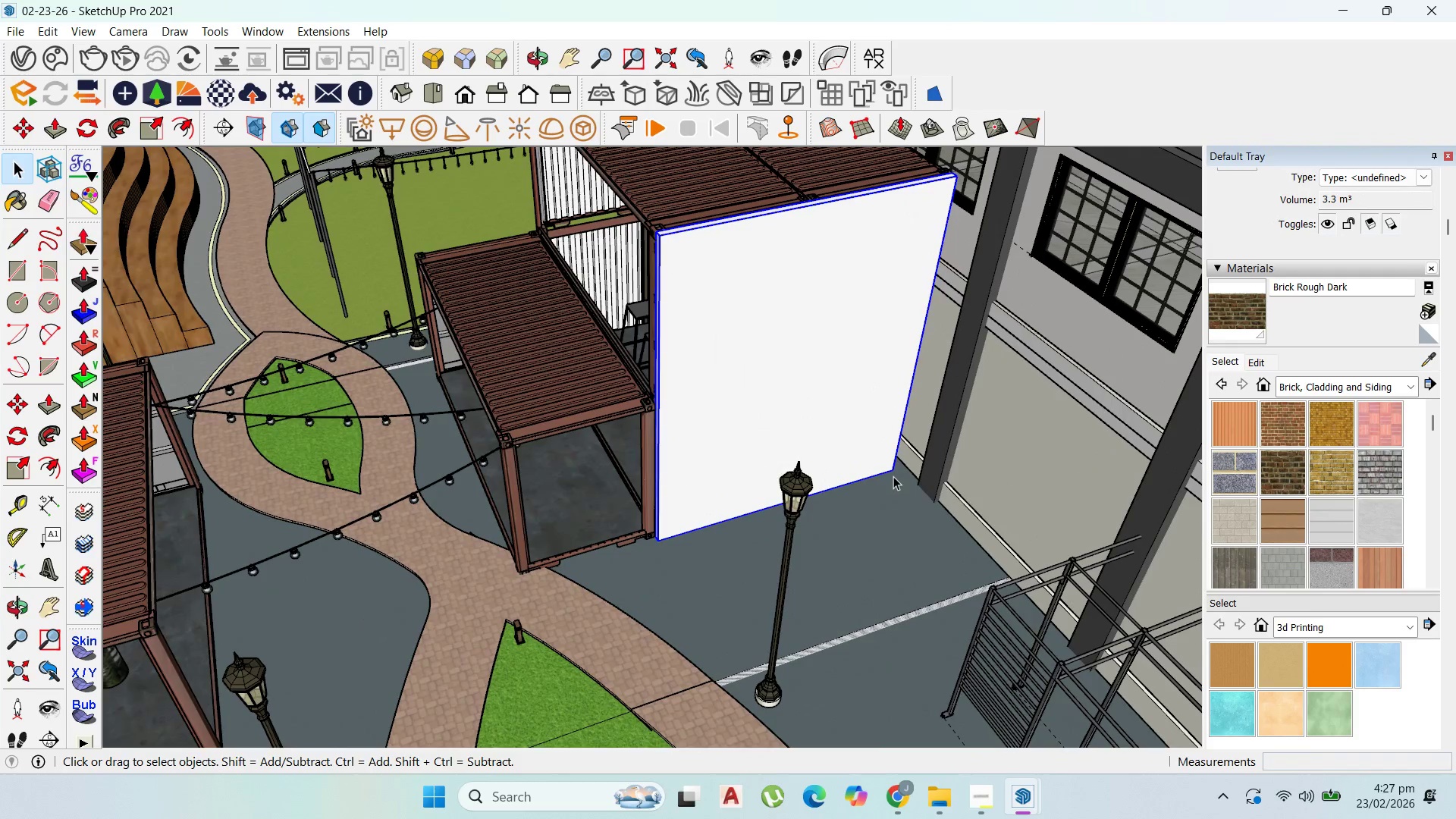 
key(M)
 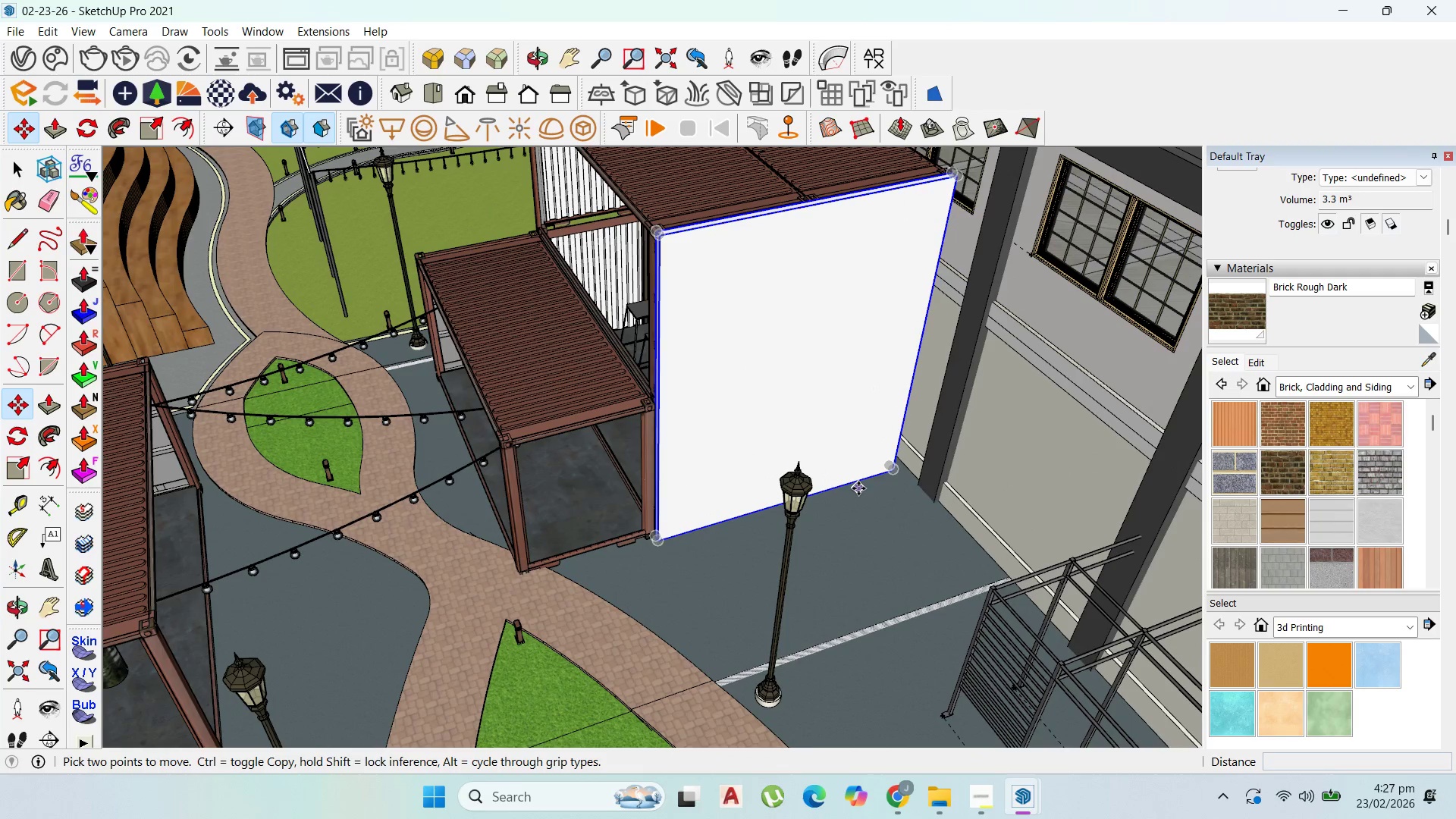 
left_click_drag(start_coordinate=[858, 488], to_coordinate=[863, 496])
 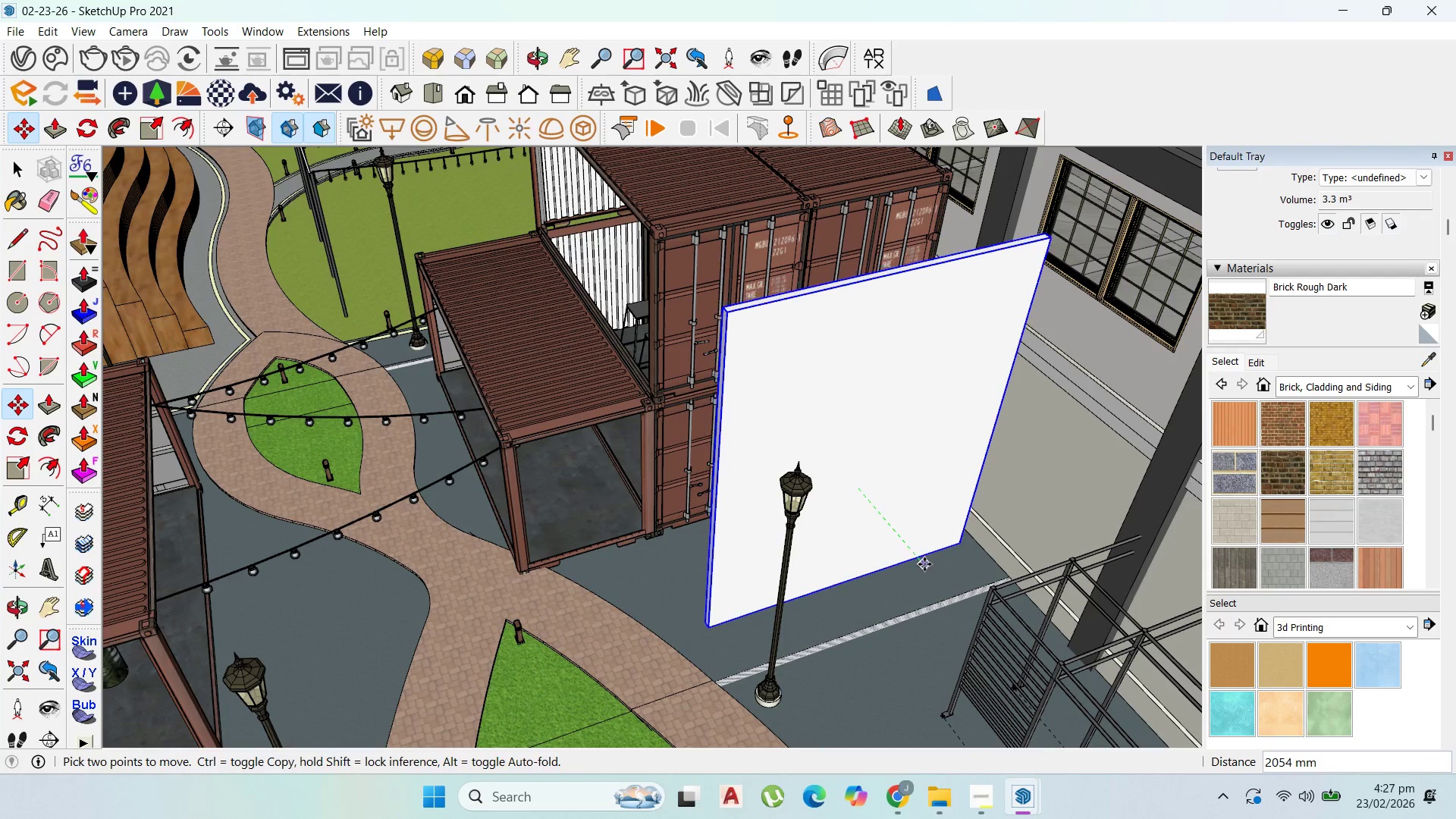 
left_click([924, 564])
 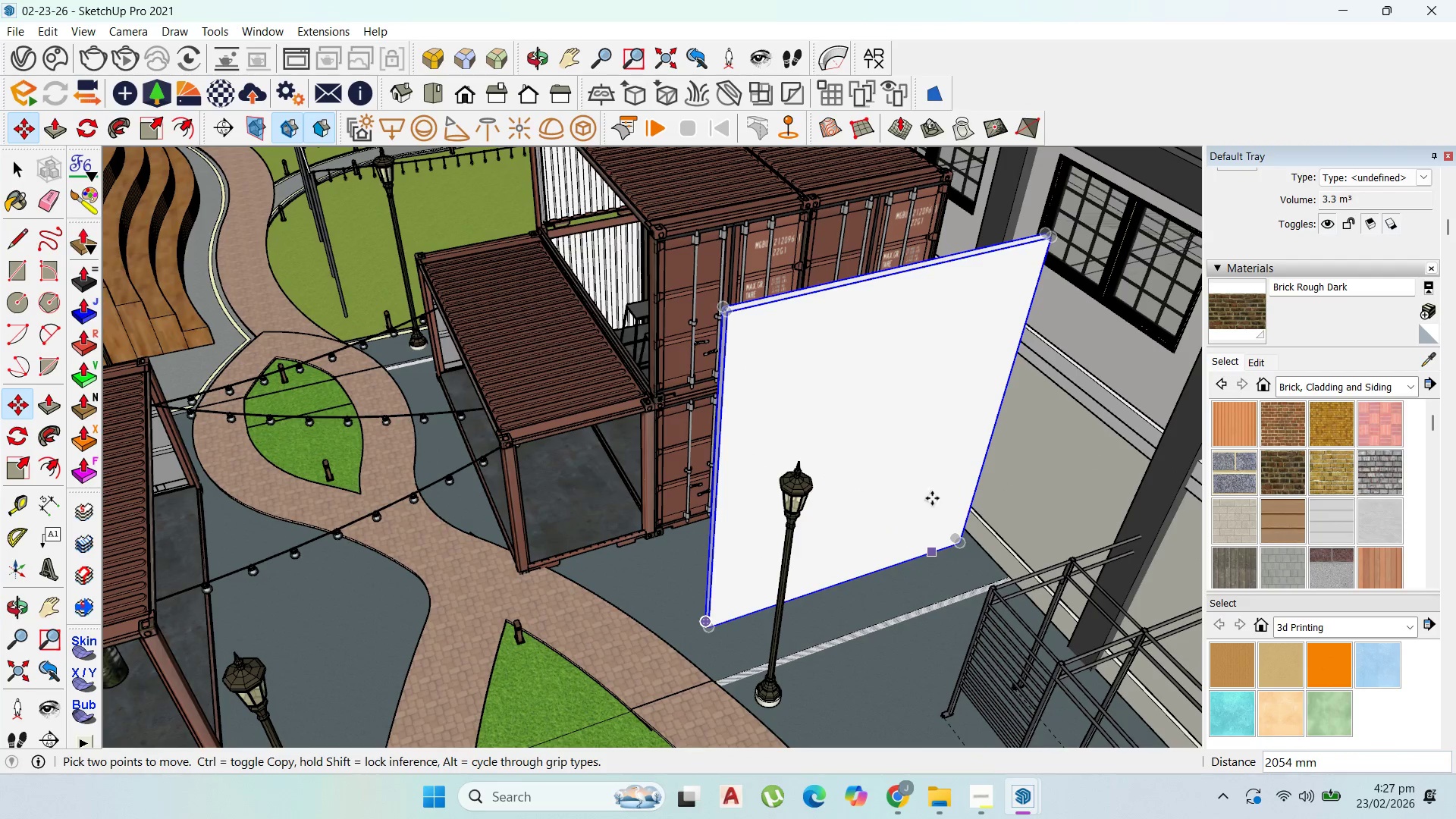 
scroll: coordinate [811, 336], scroll_direction: down, amount: 10.0
 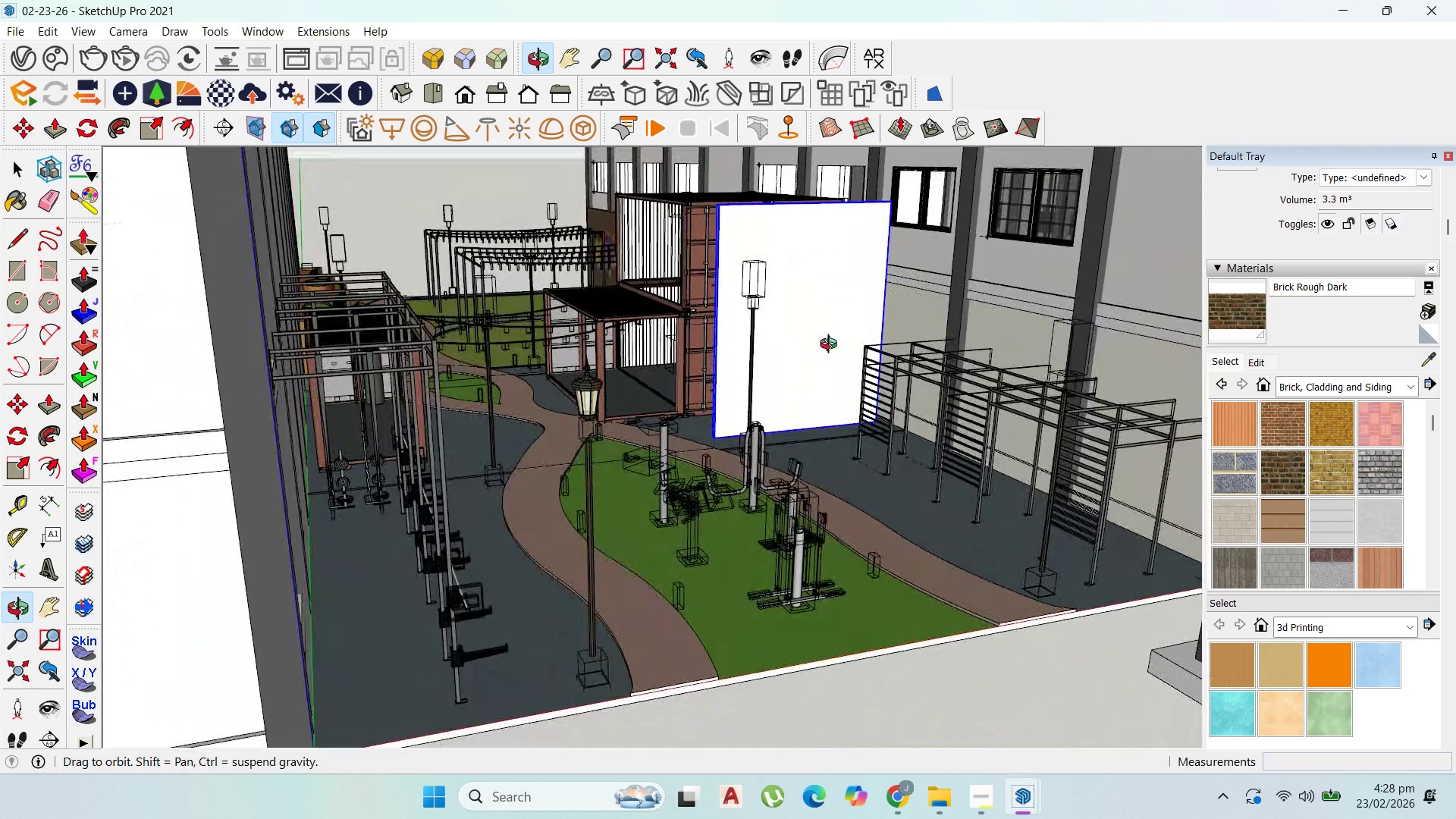 
wait(11.41)
 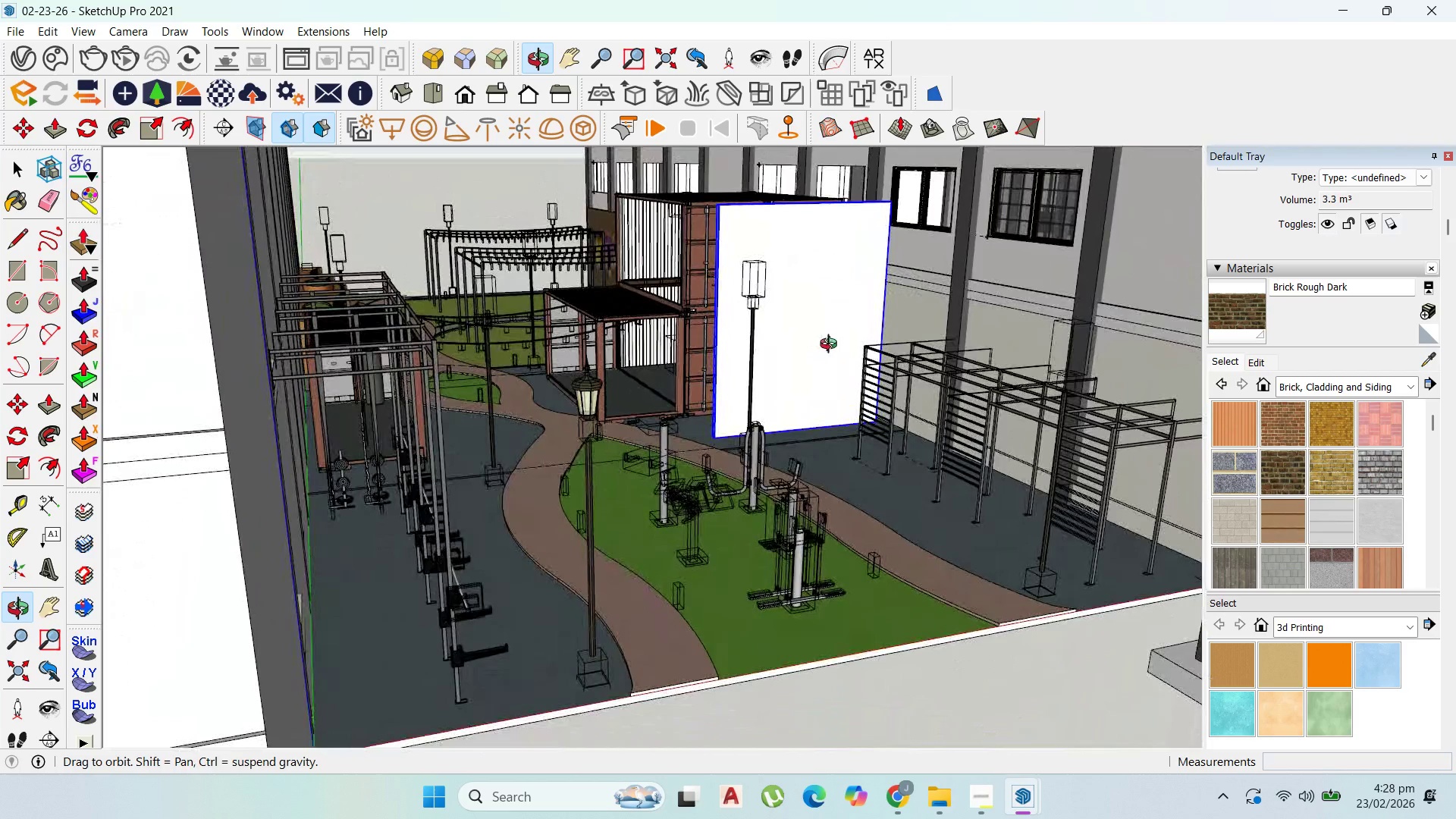 
key(Delete)
 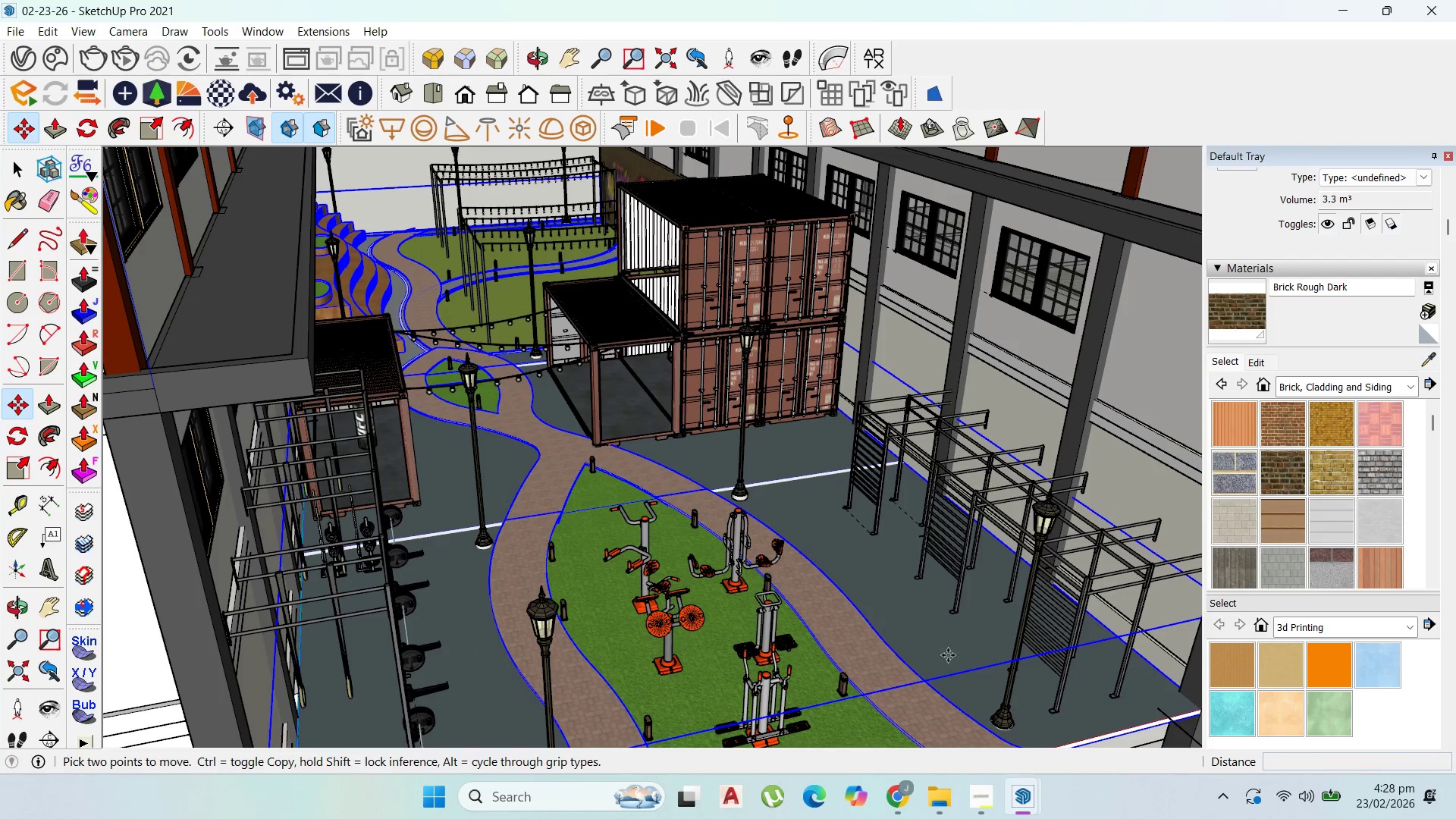 
left_click([981, 802])